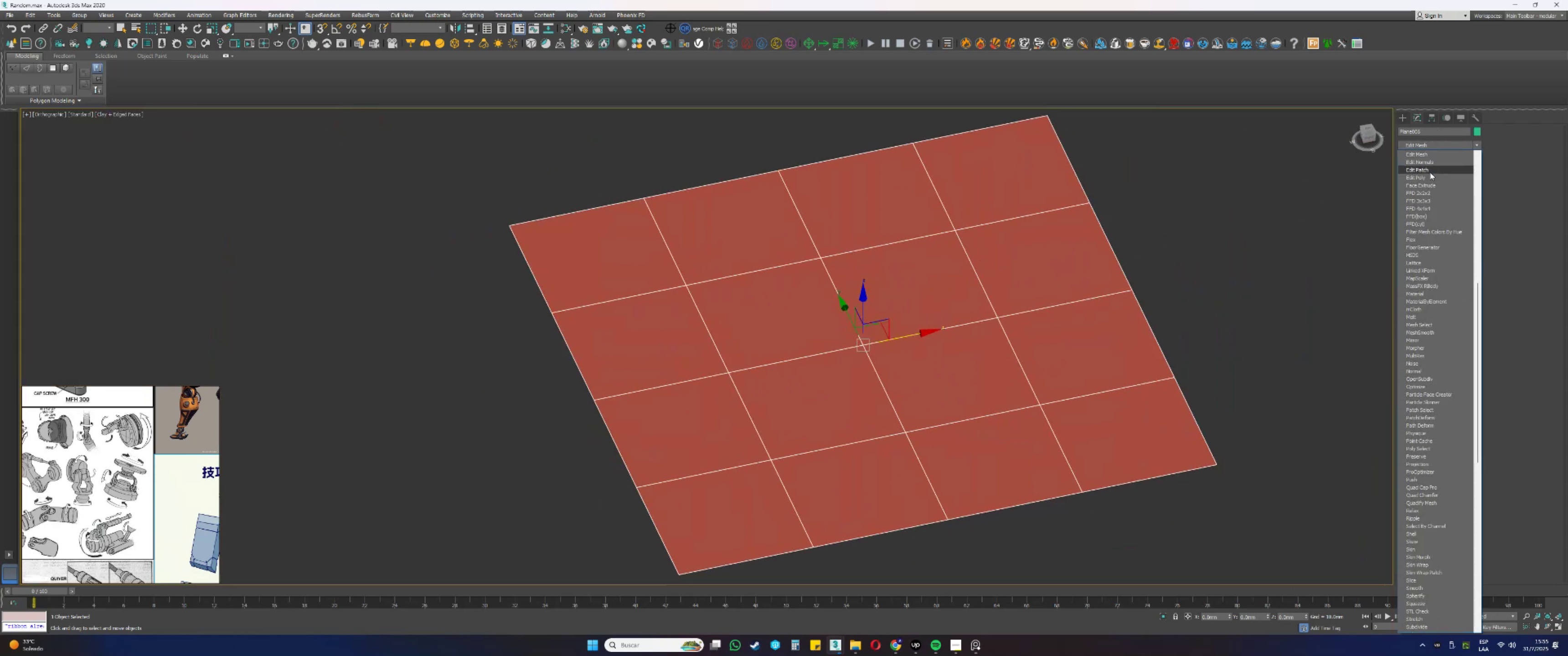 
left_click([1419, 178])
 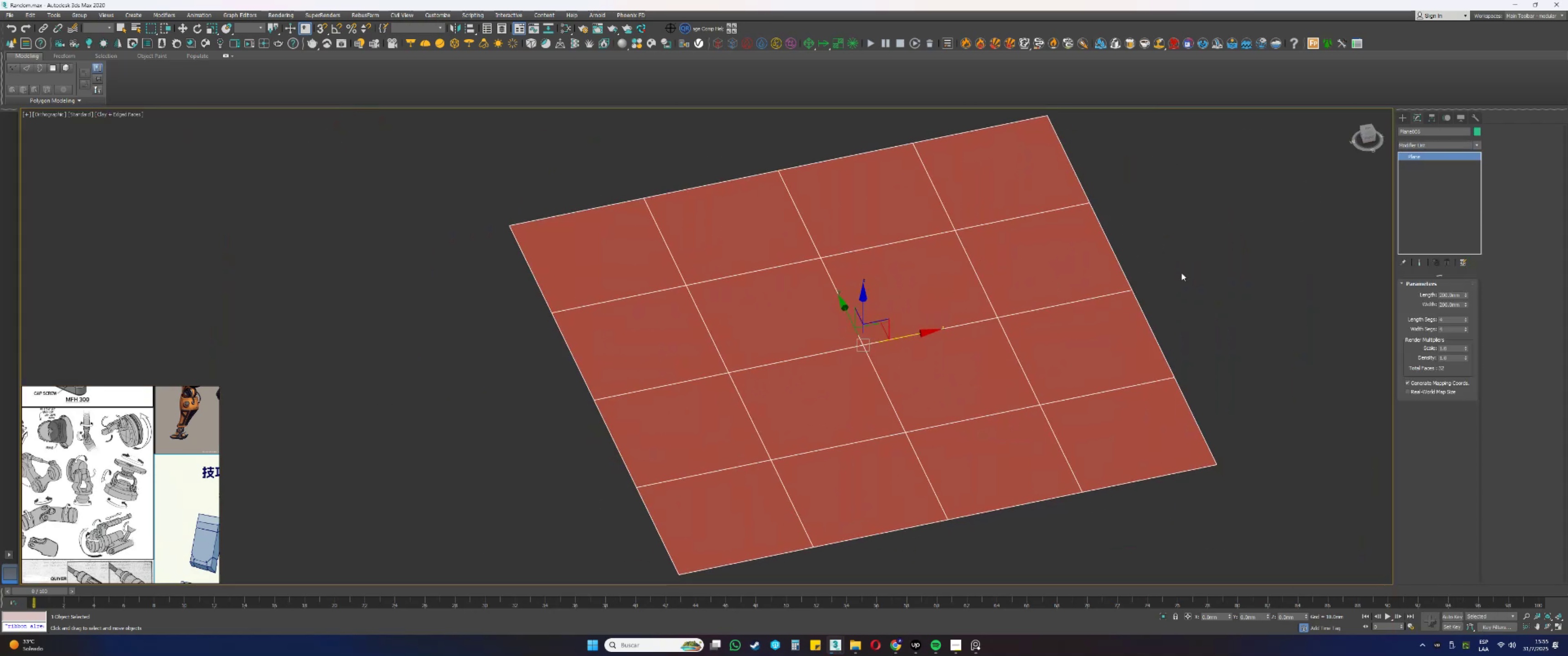 
type(4q)
 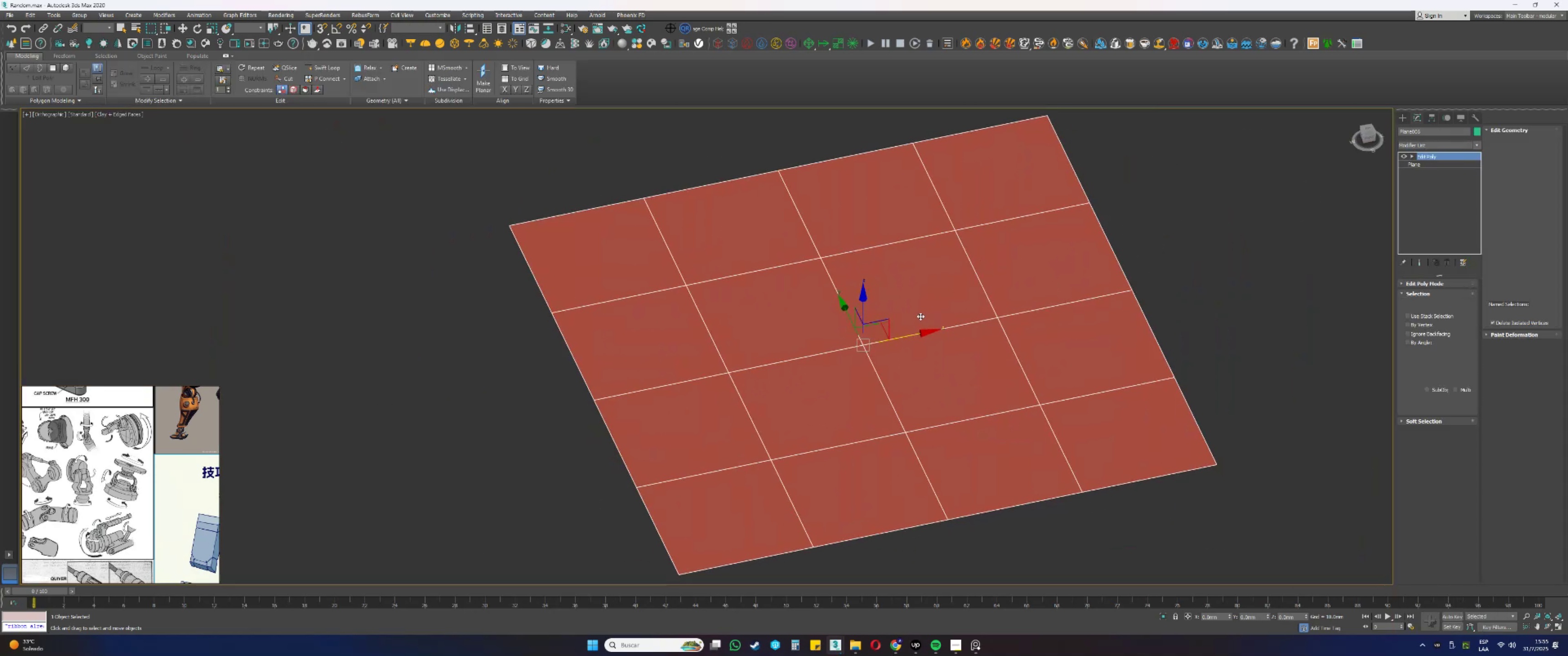 
left_click([920, 315])
 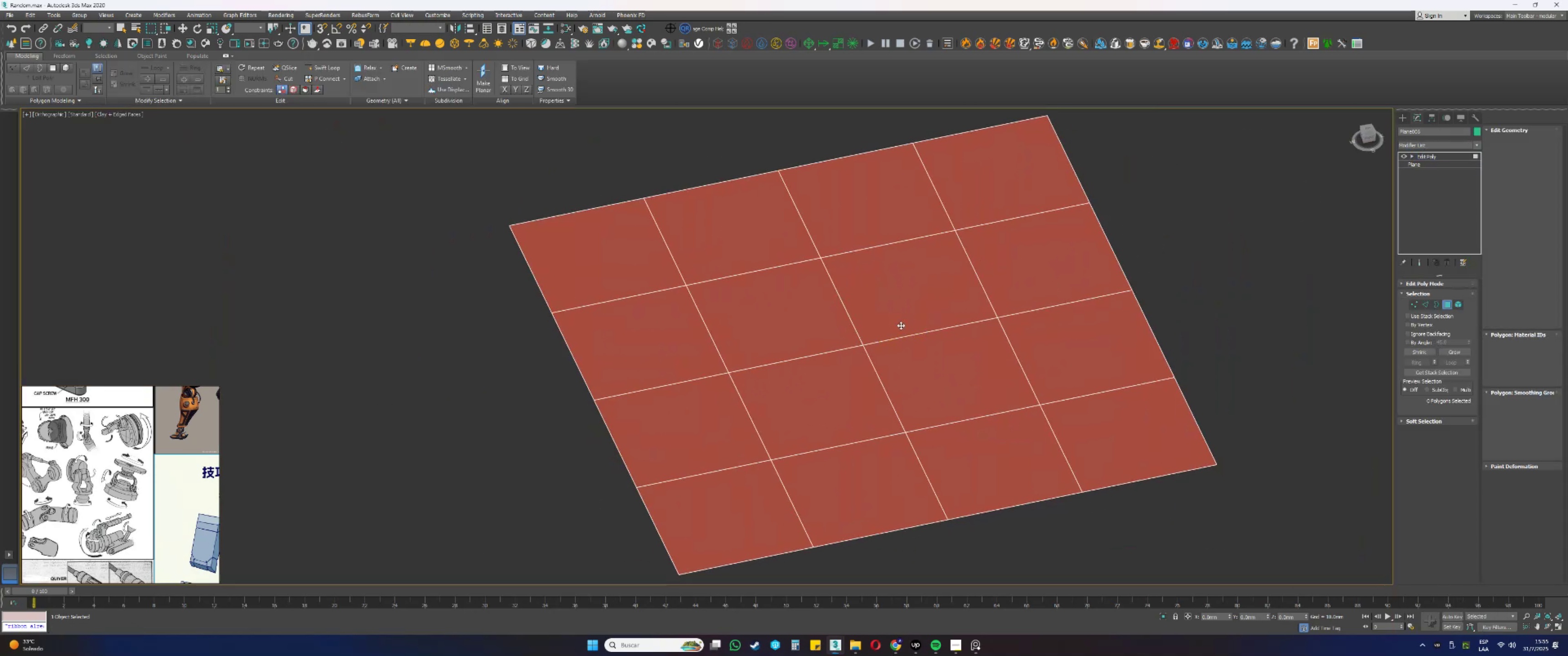 
hold_key(key=ControlLeft, duration=0.89)
left_click([837, 343])
 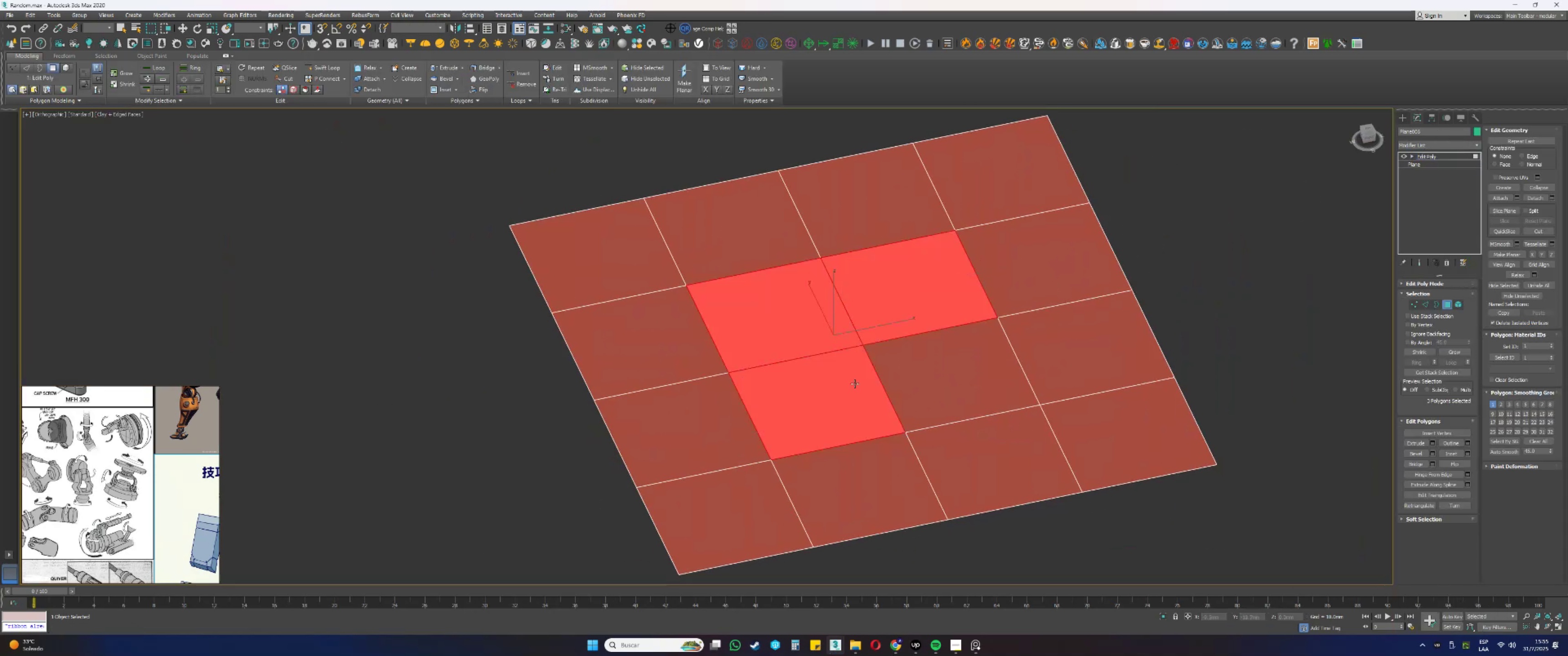 
triple_click([939, 380])
 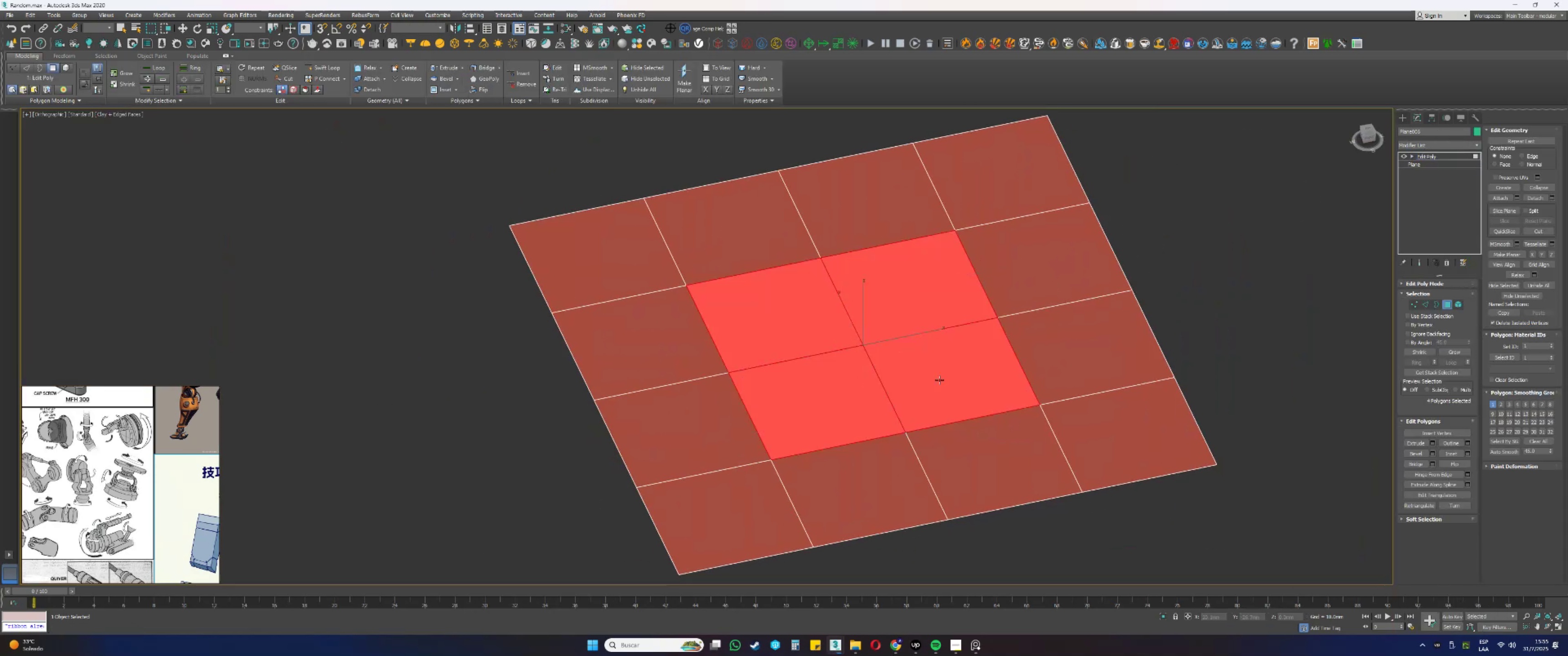 
type([Delete]232)
 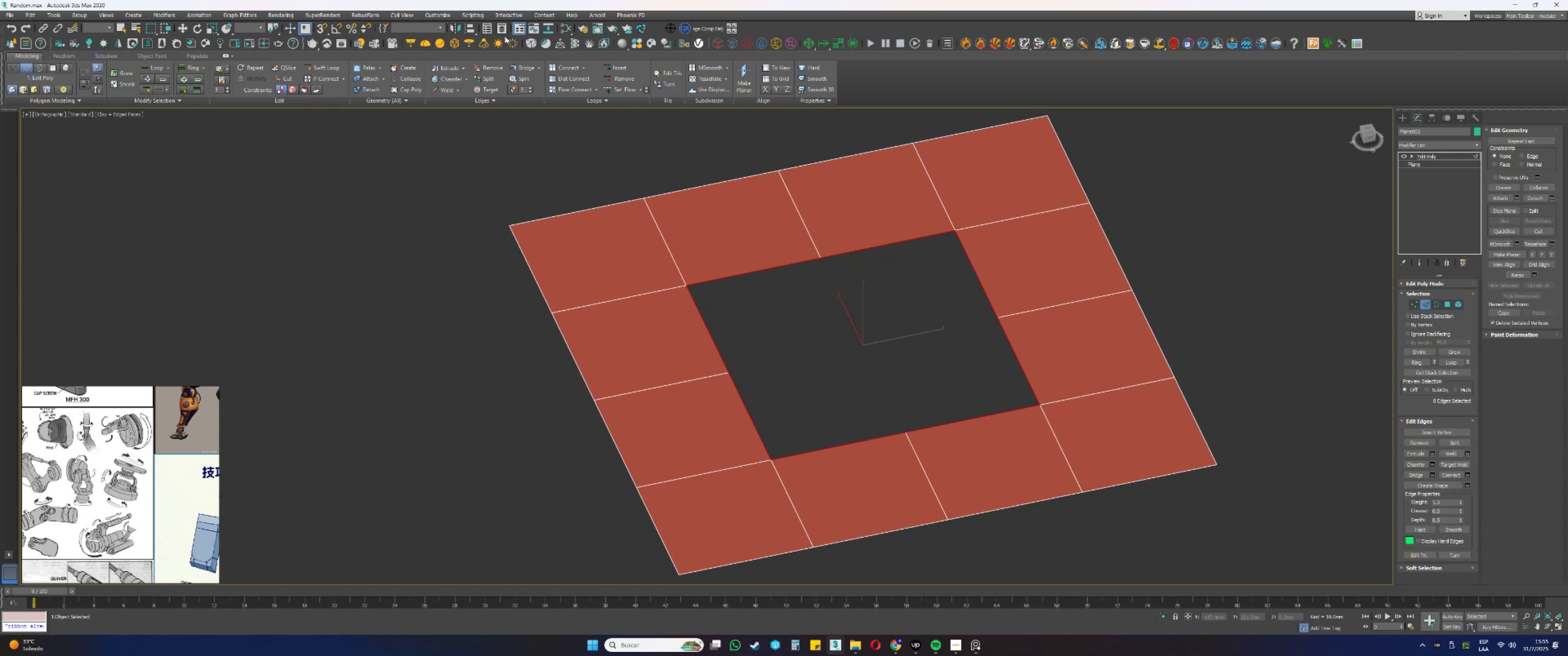 
left_click([613, 102])
 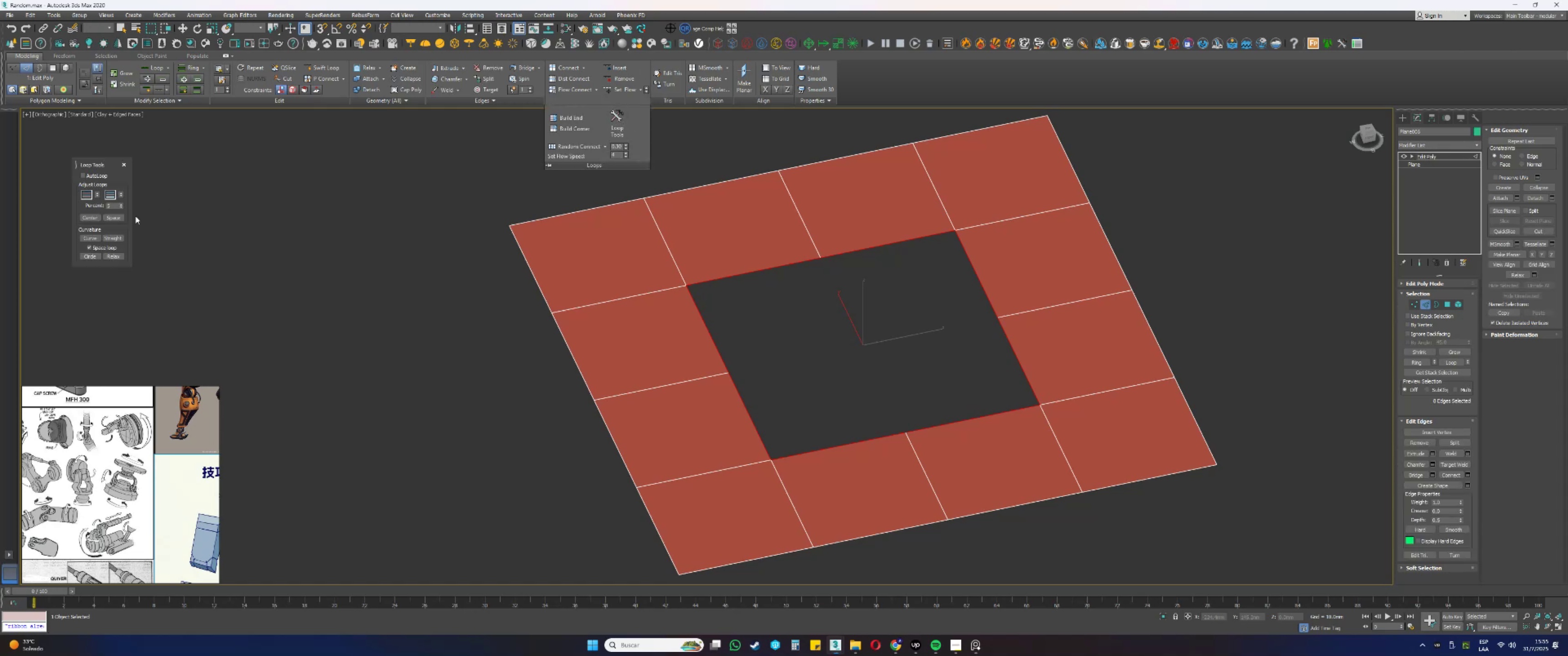 
left_click([84, 255])
 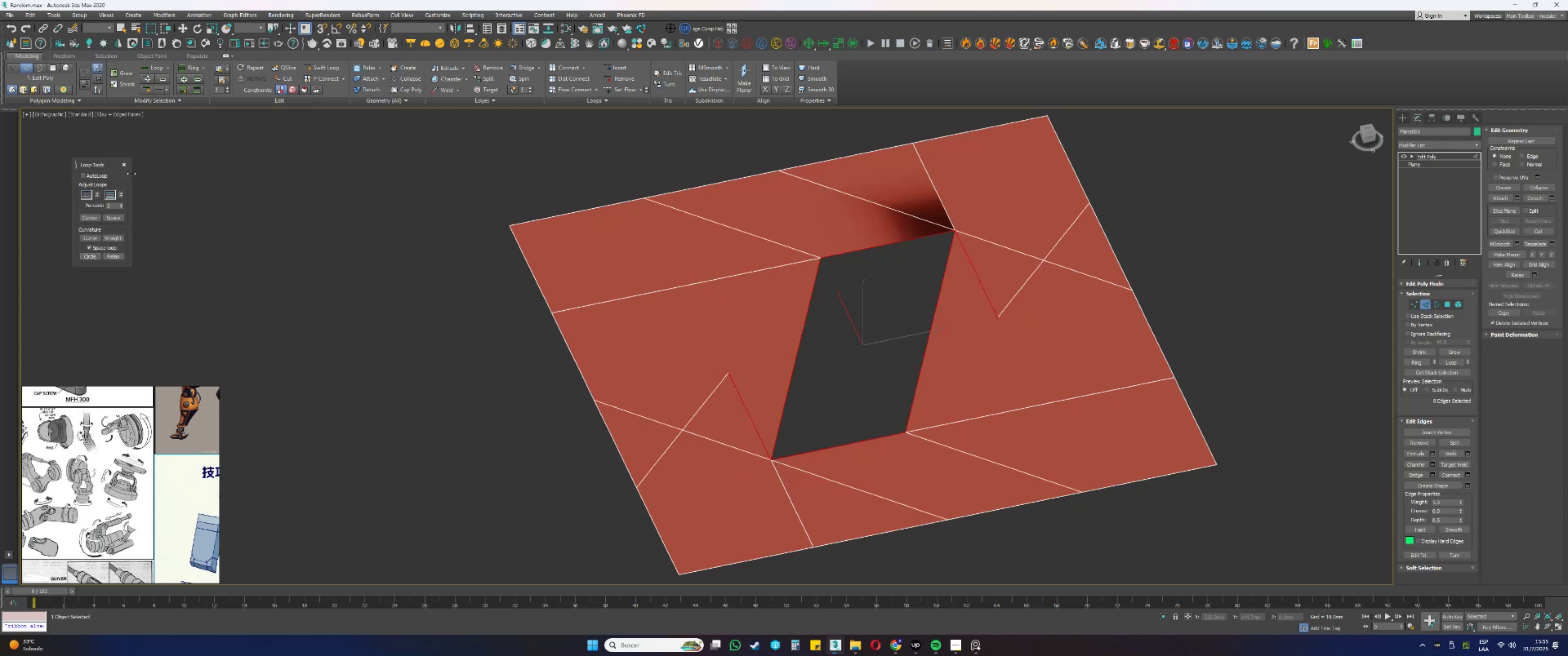 
left_click([124, 164])
 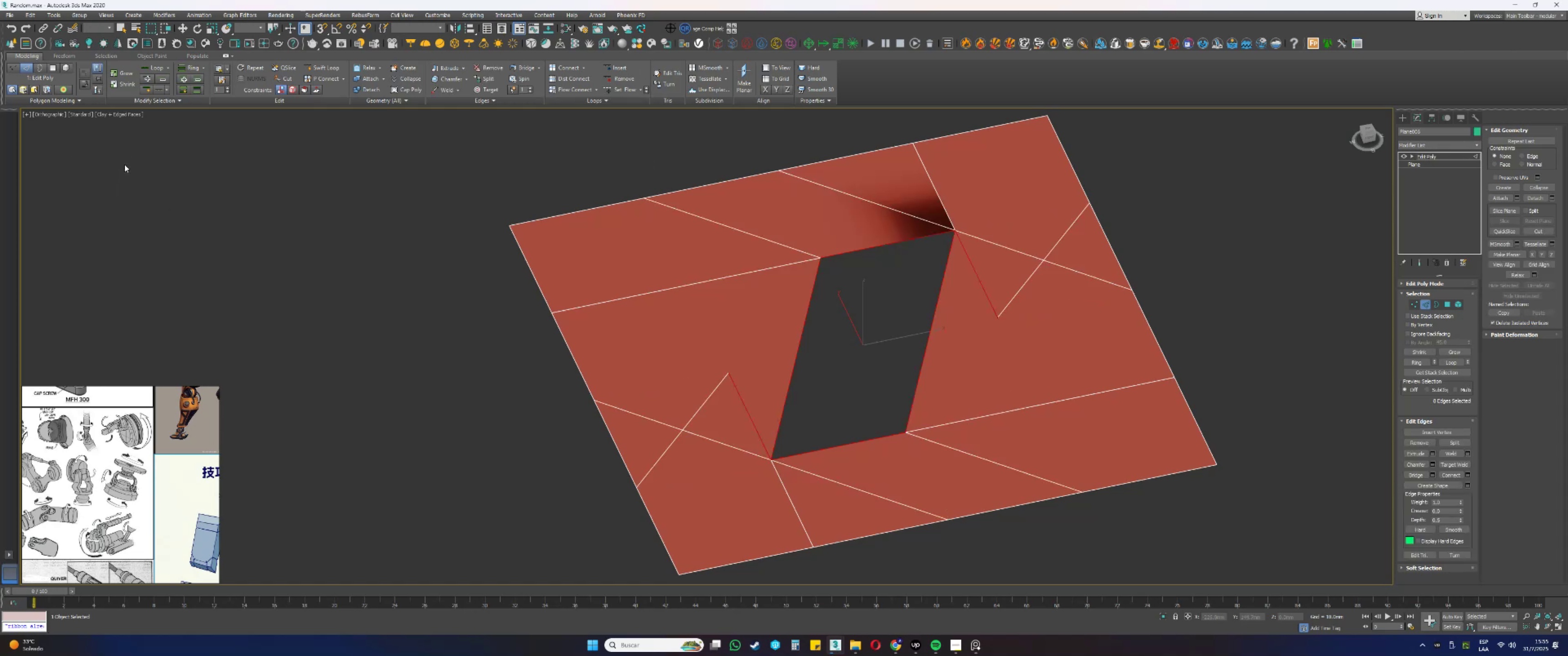 
key(Control+ControlLeft)
 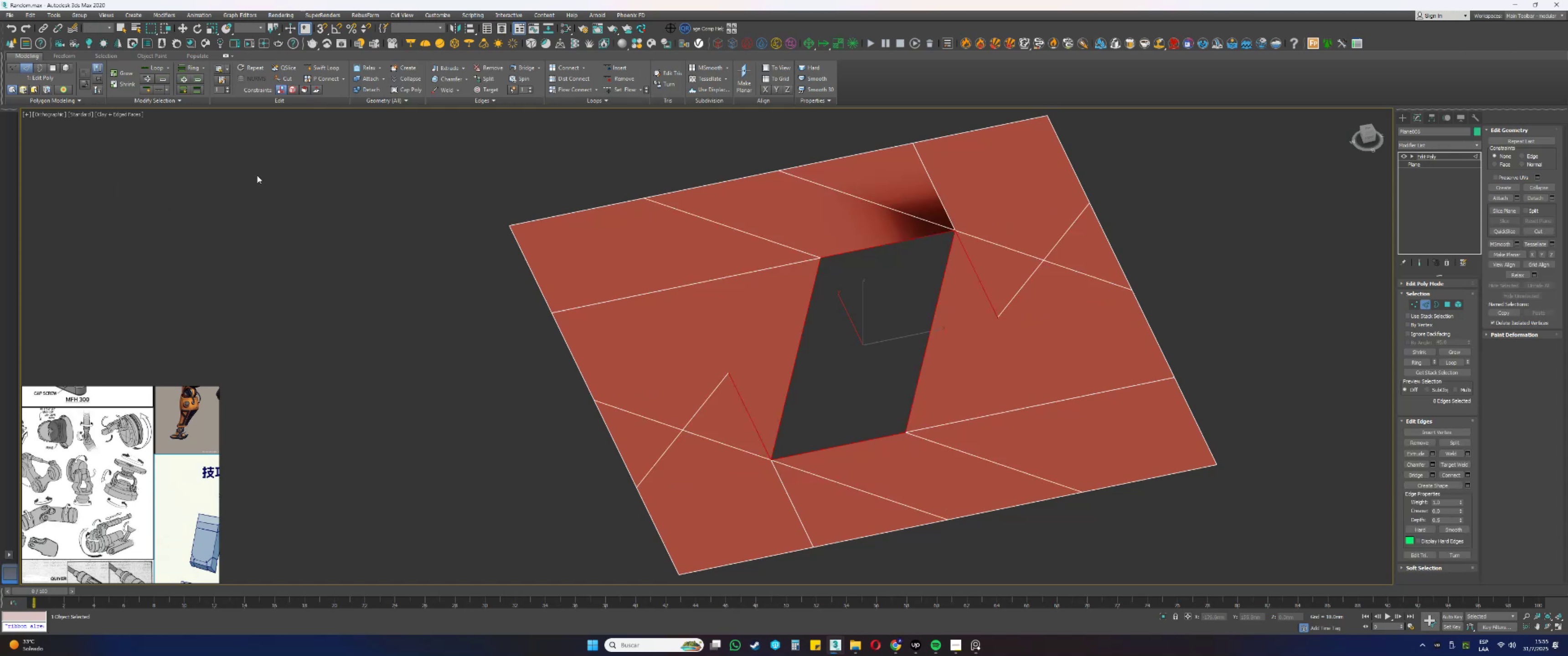 
key(Control+Z)
 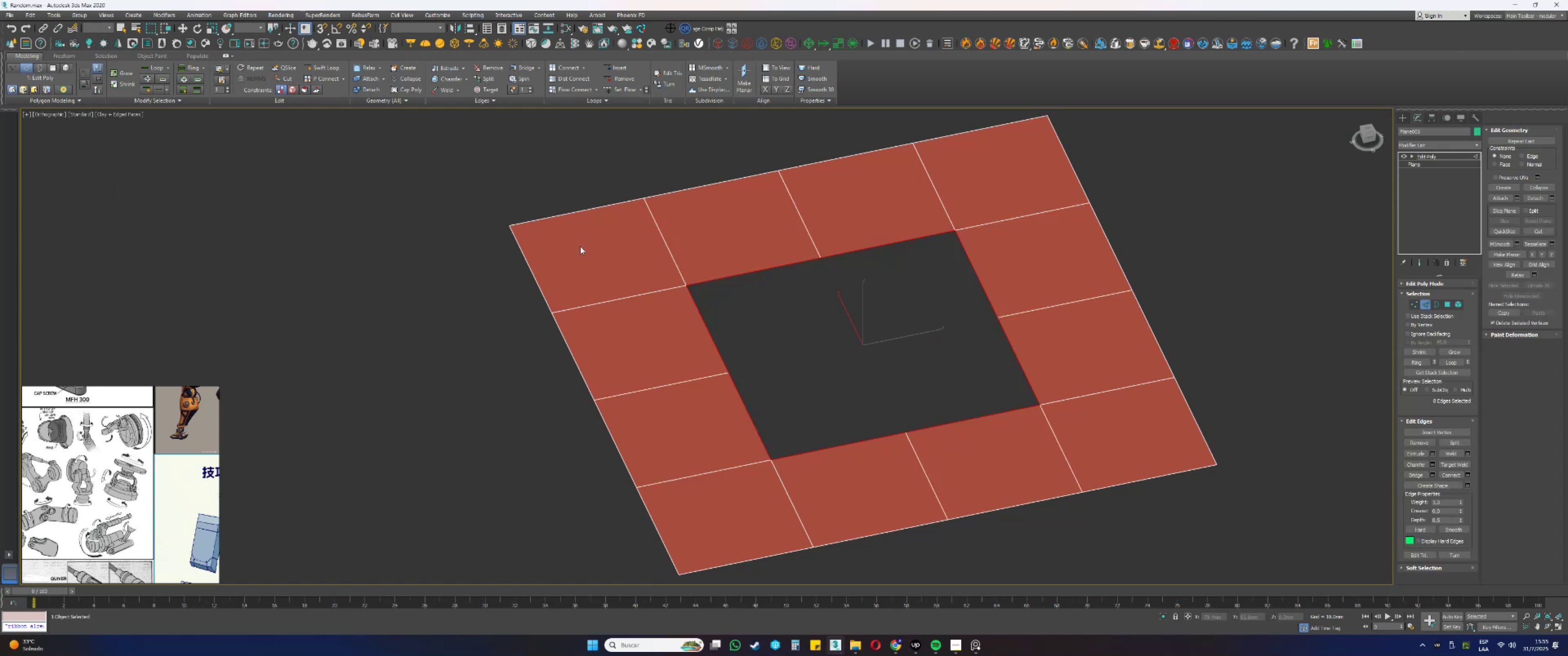 
type(32)
 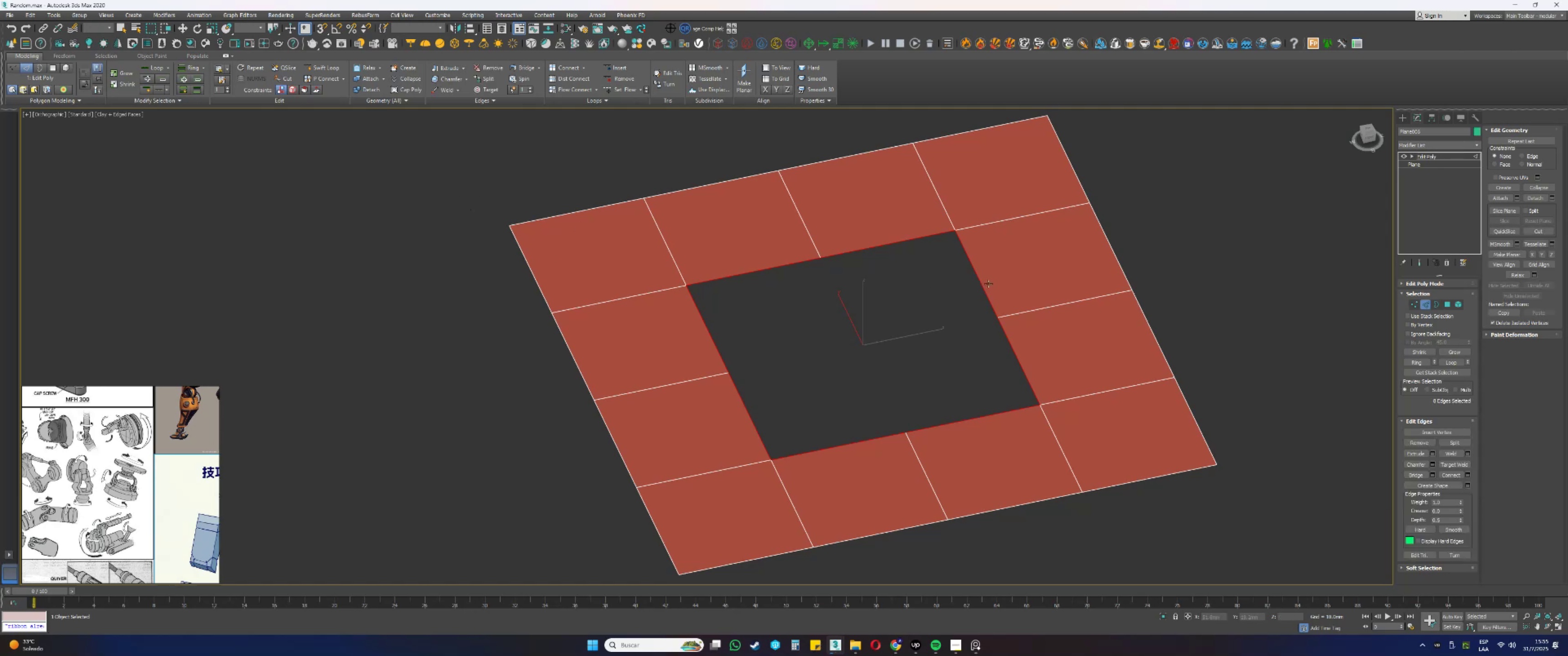 
left_click([1435, 301])
 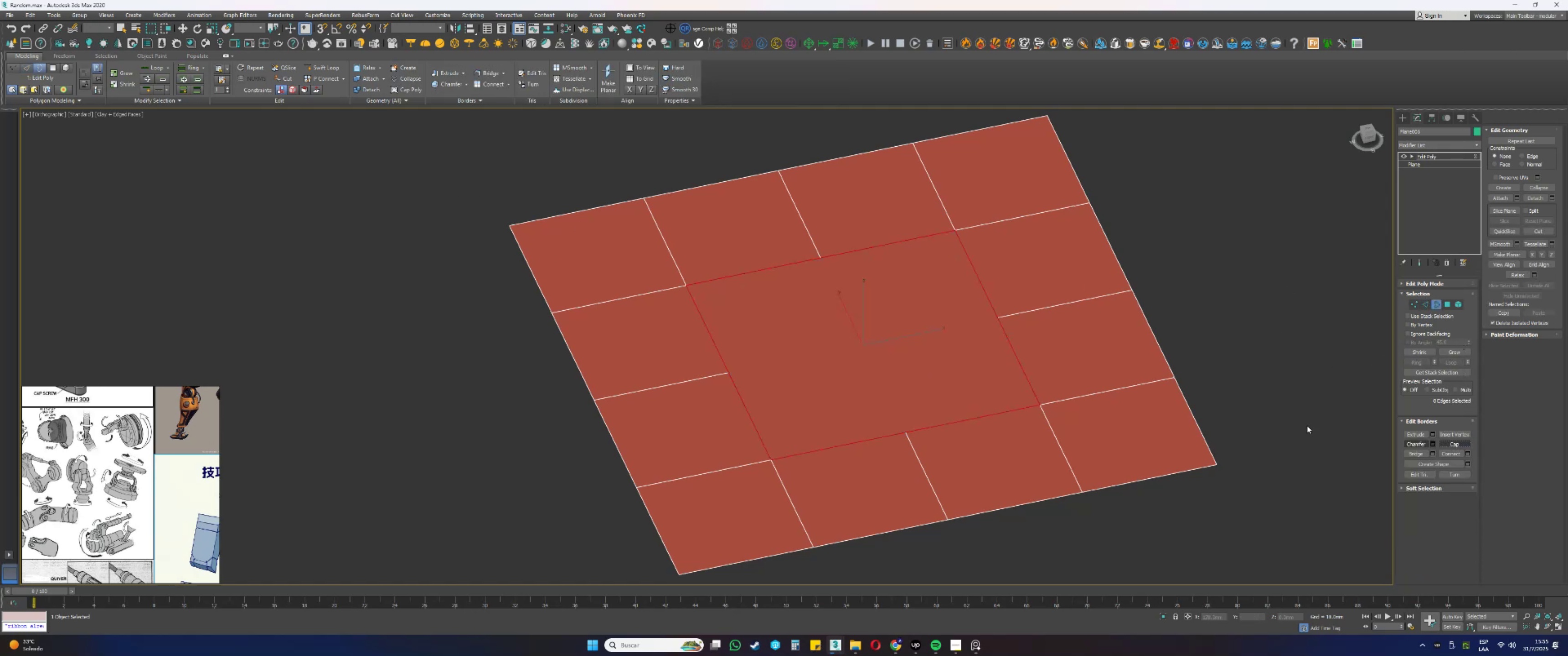 
key(4)
 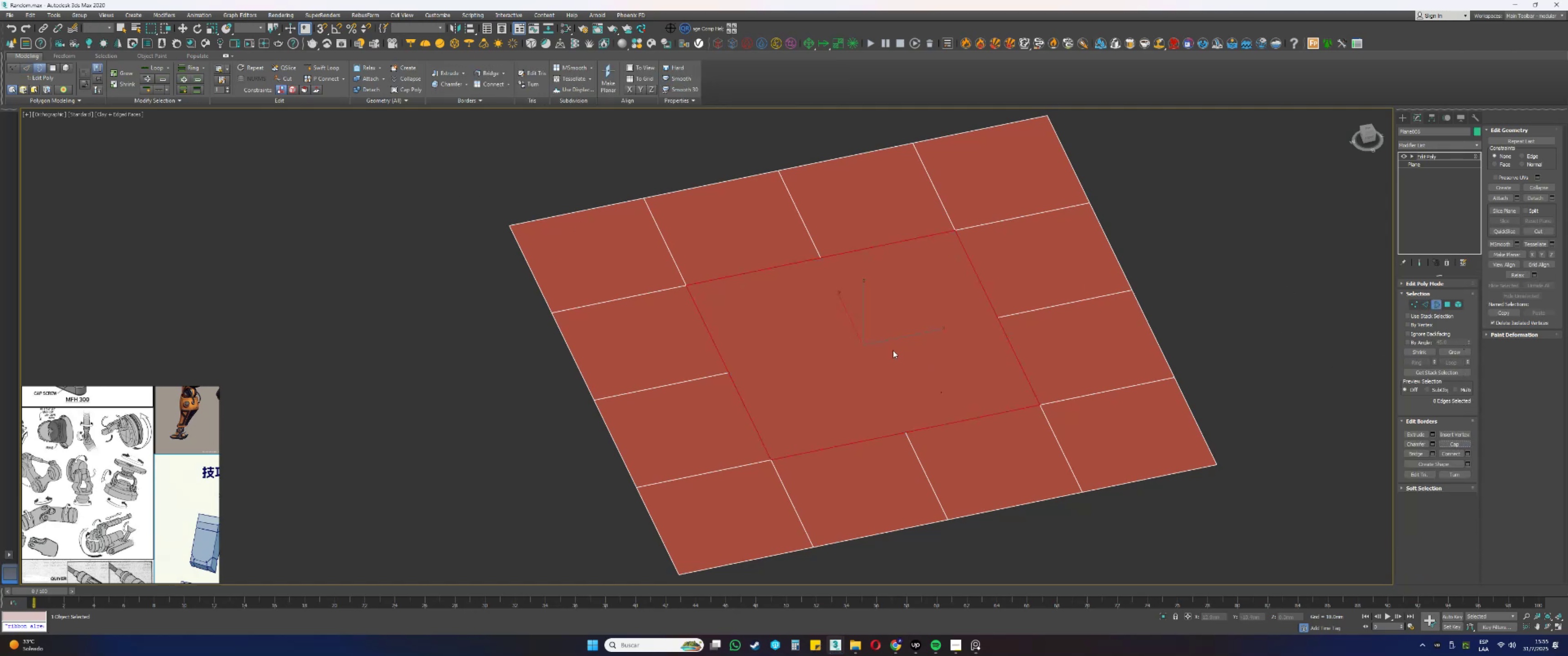 
left_click([892, 350])
 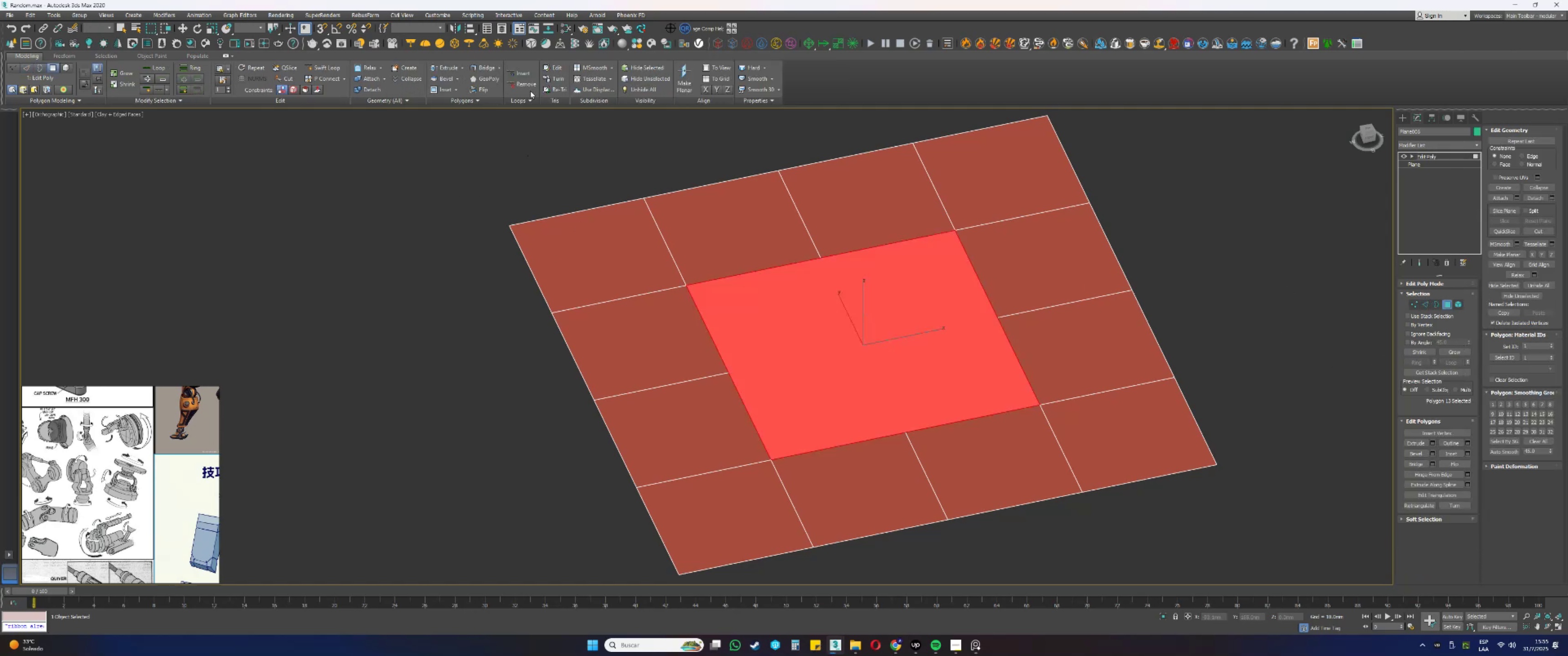 
left_click([485, 79])
 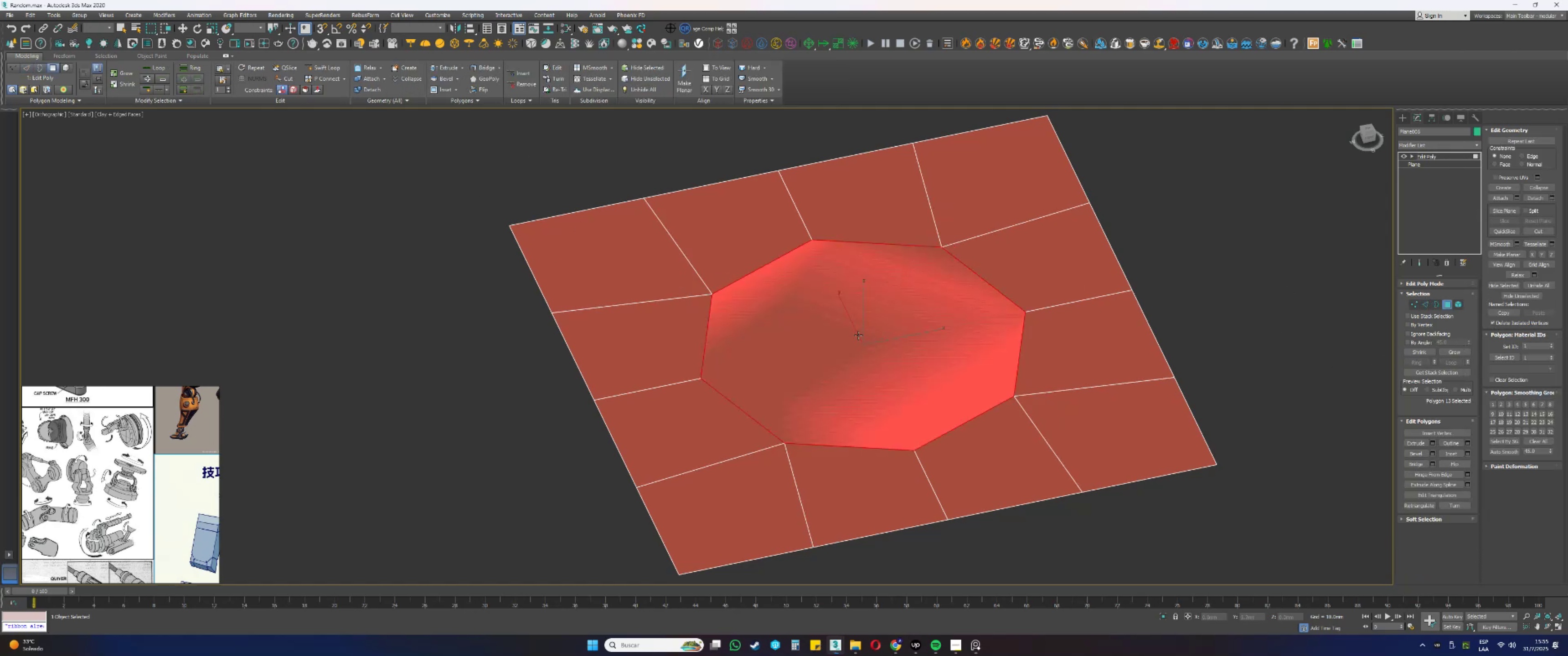 
key(Alt+AltLeft)
 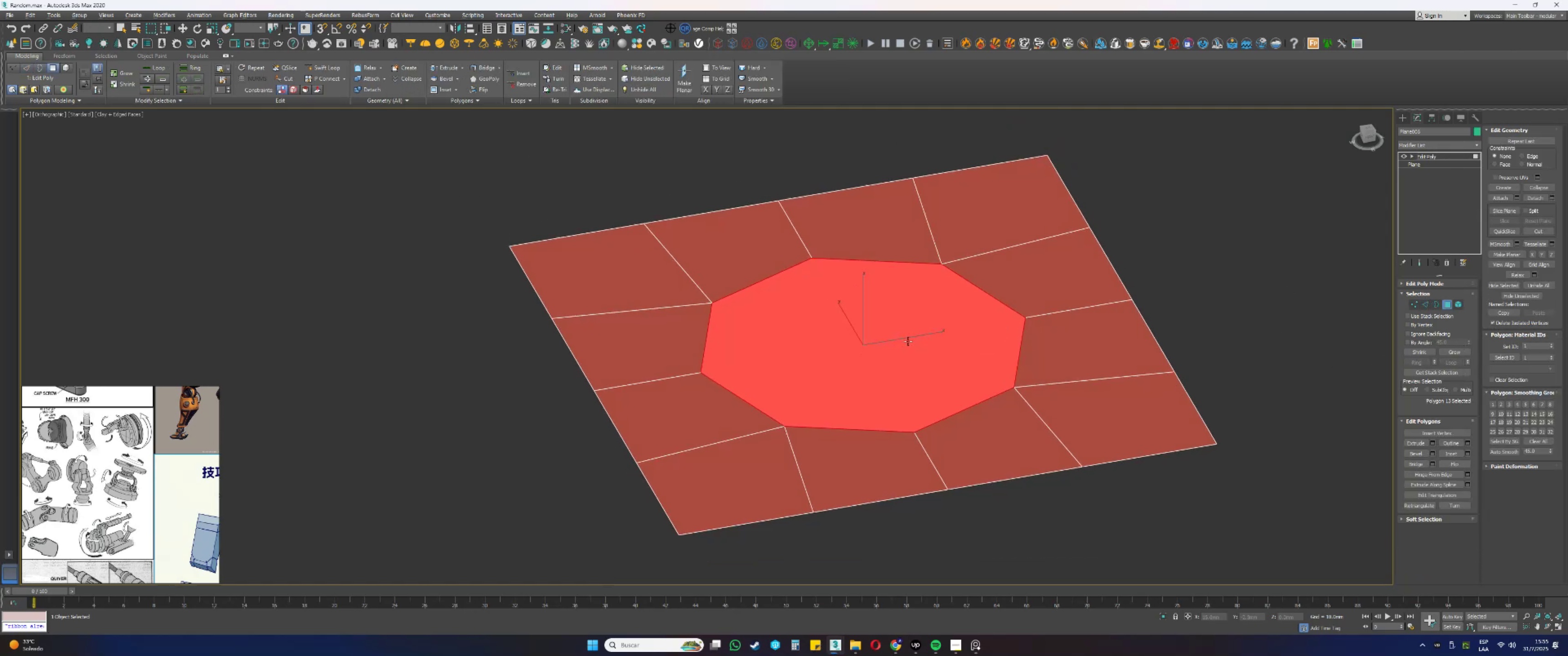 
key(W)
 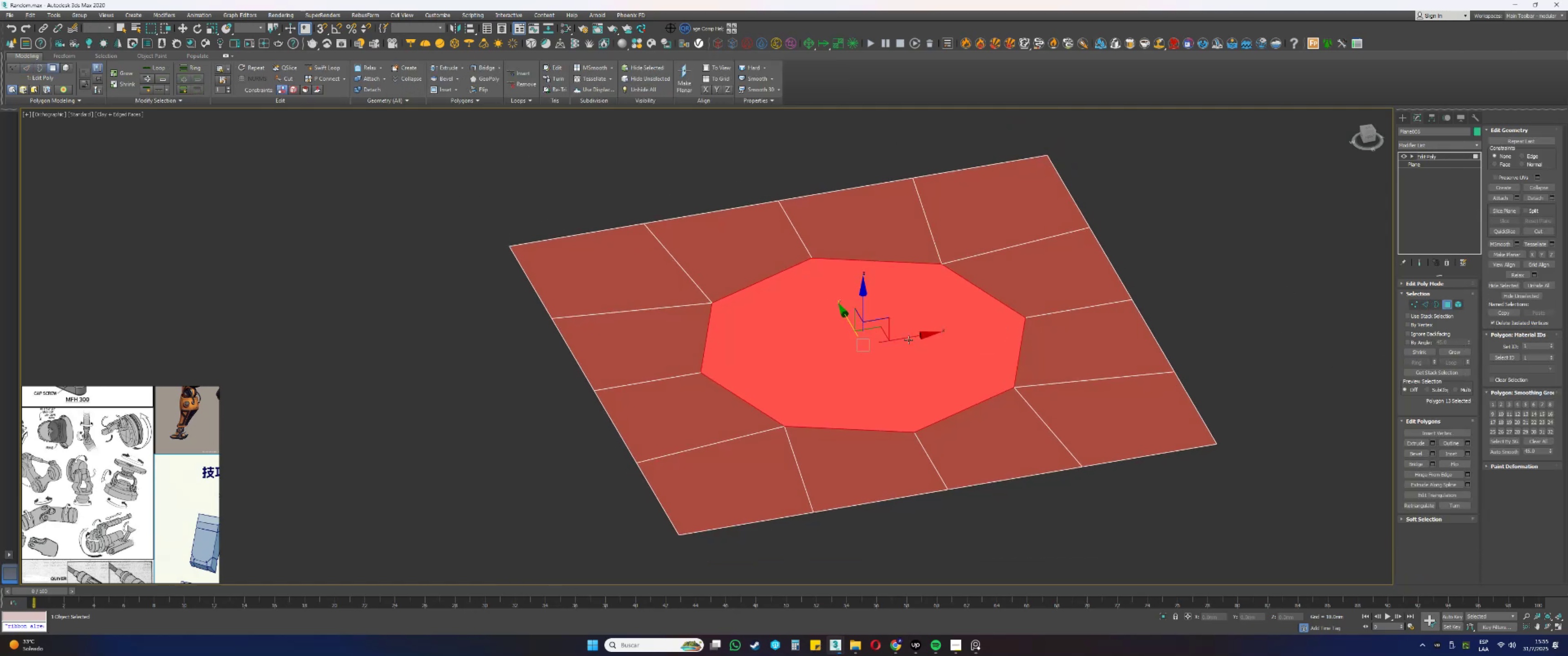 
hold_key(key=AltLeft, duration=0.34)
 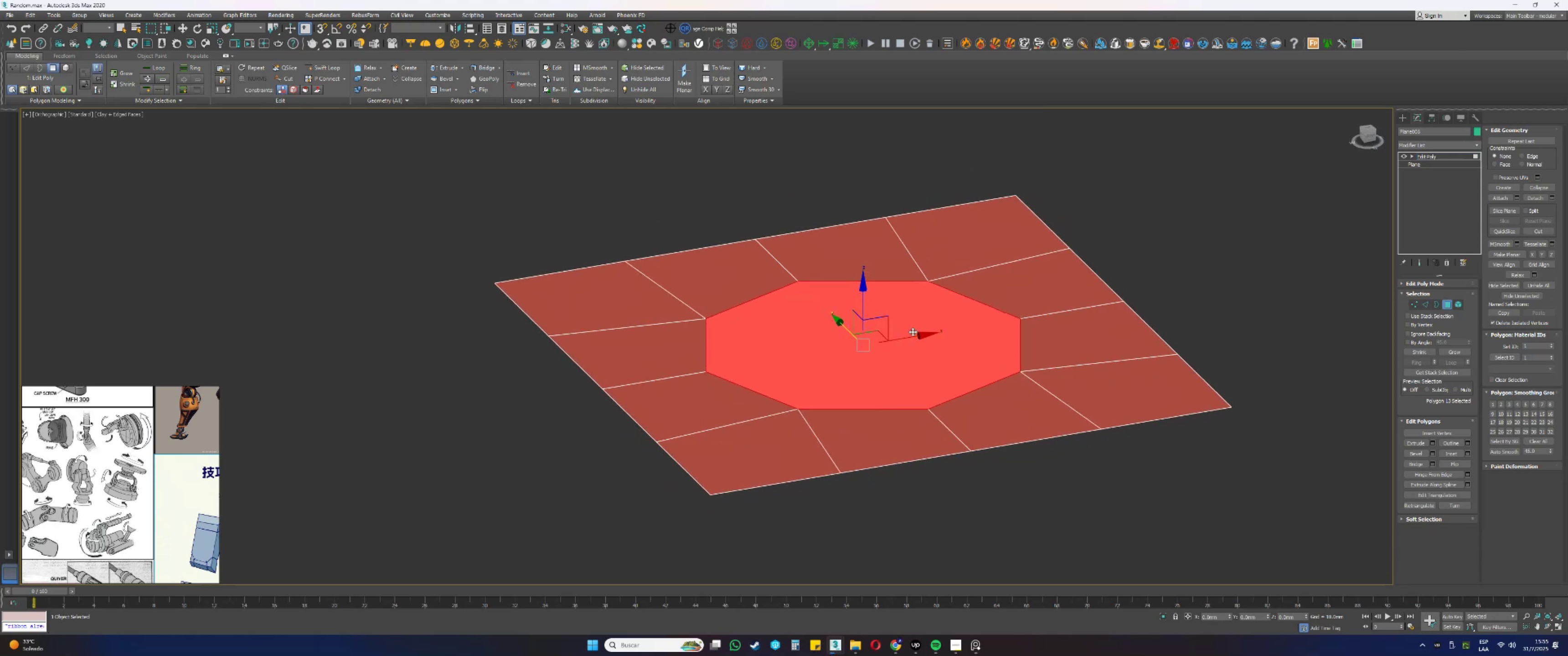 
key(Delete)
 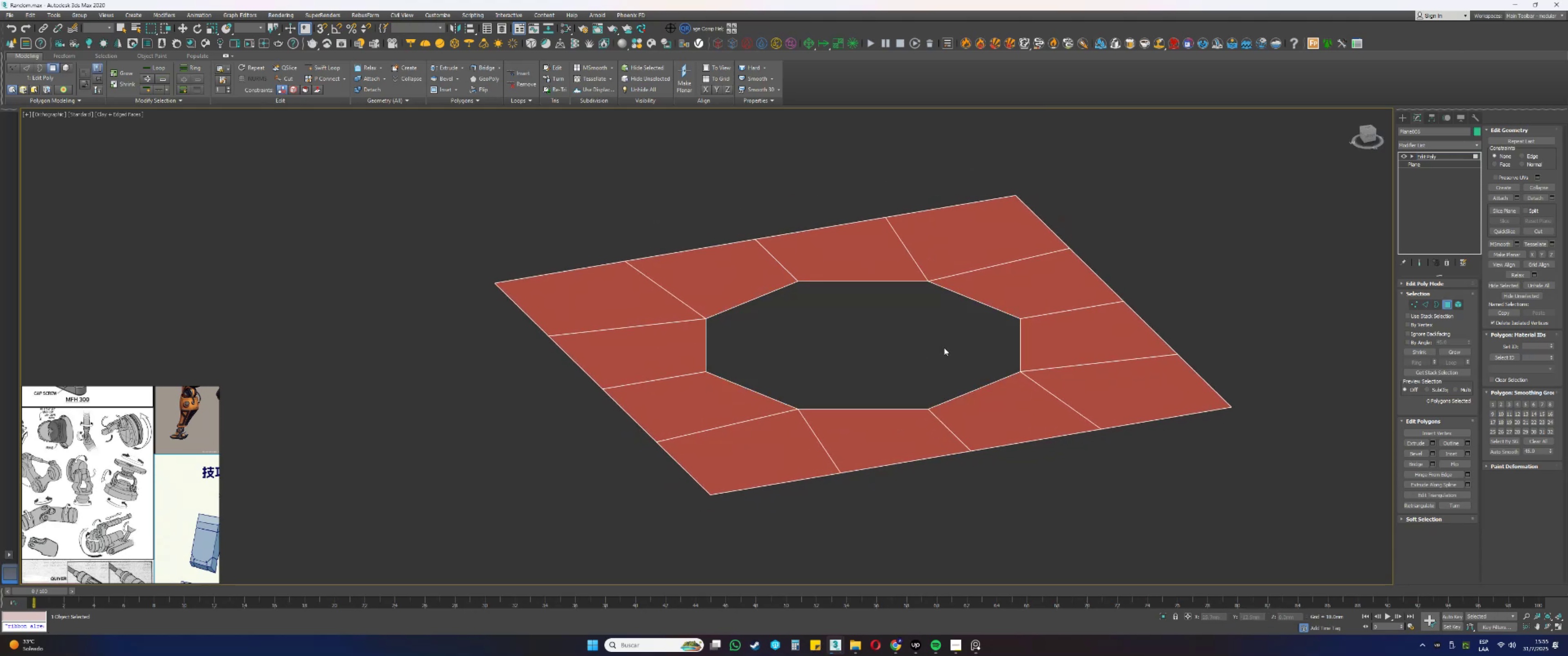 
key(3)
 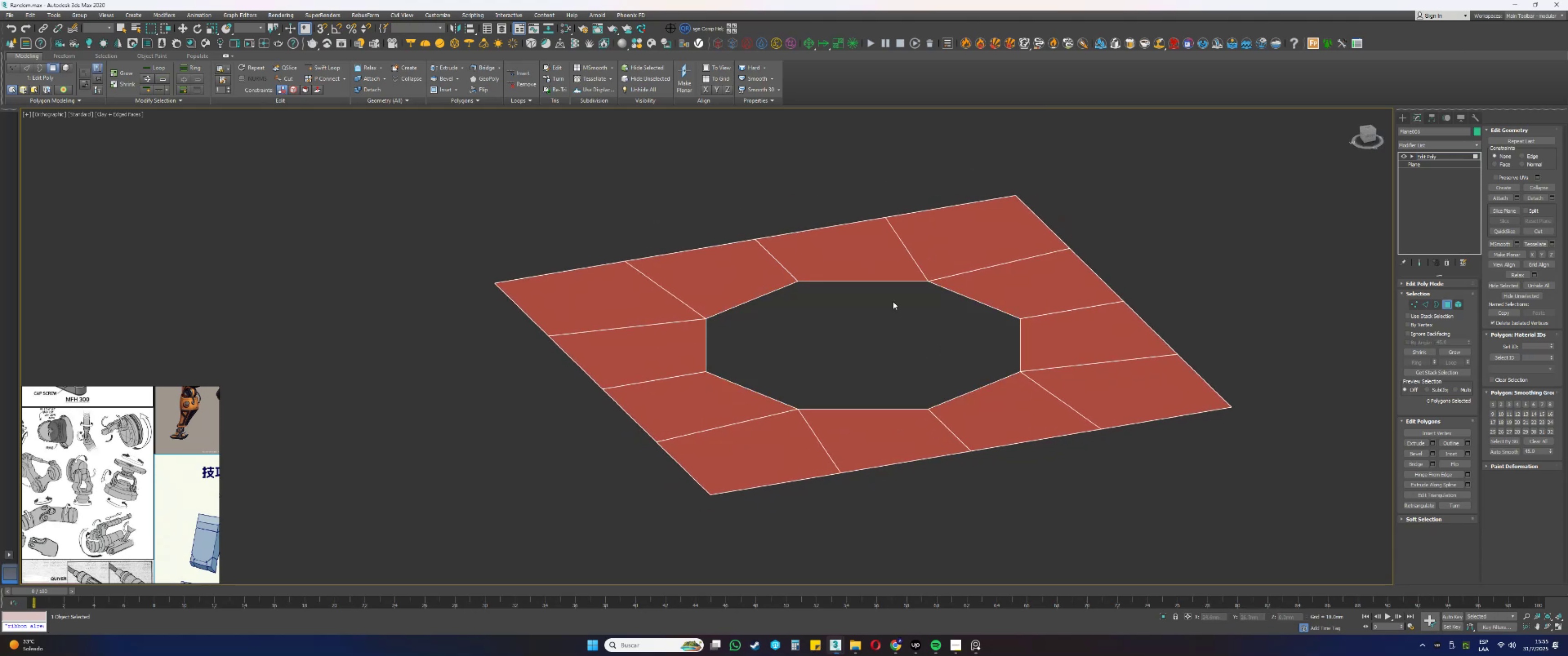 
left_click_drag(start_coordinate=[883, 290], to_coordinate=[868, 269])
 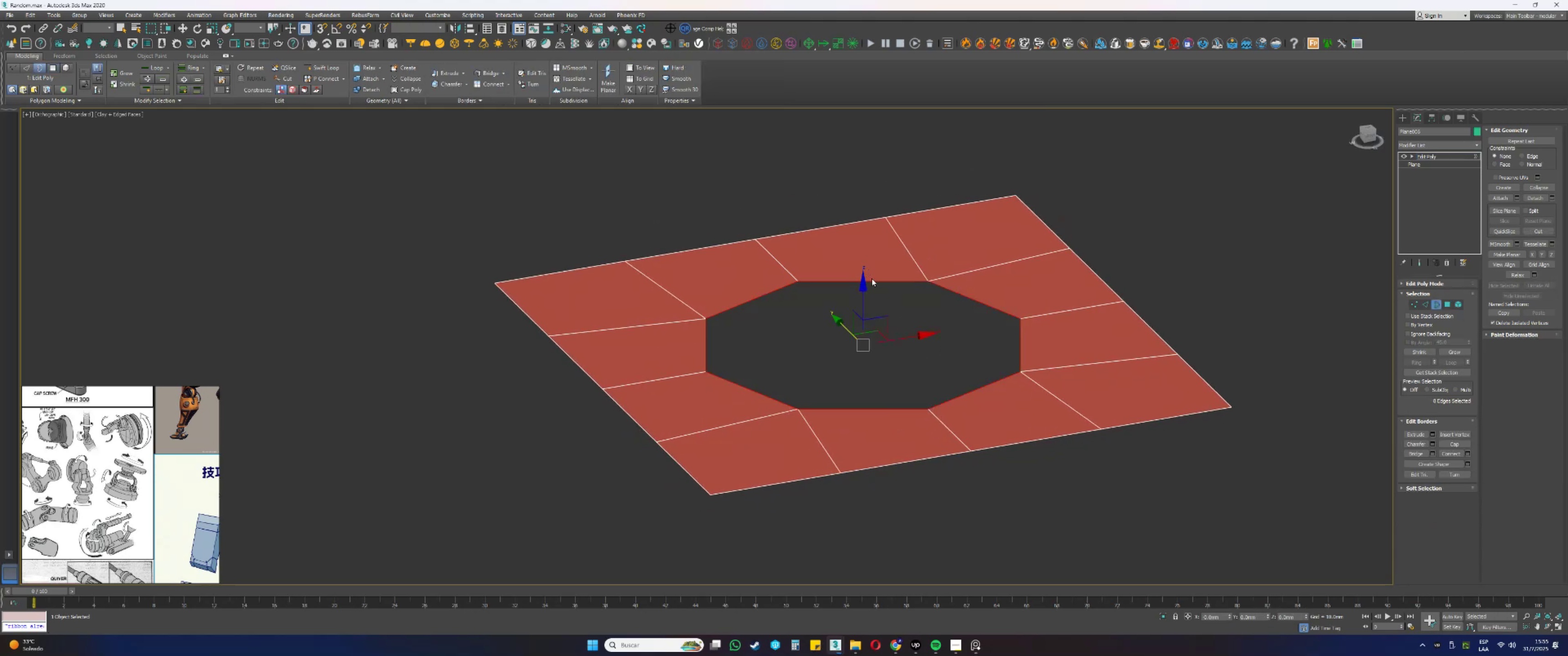 
hold_key(key=ControlLeft, duration=0.43)
left_click_drag(start_coordinate=[840, 191], to_coordinate=[794, 297])
 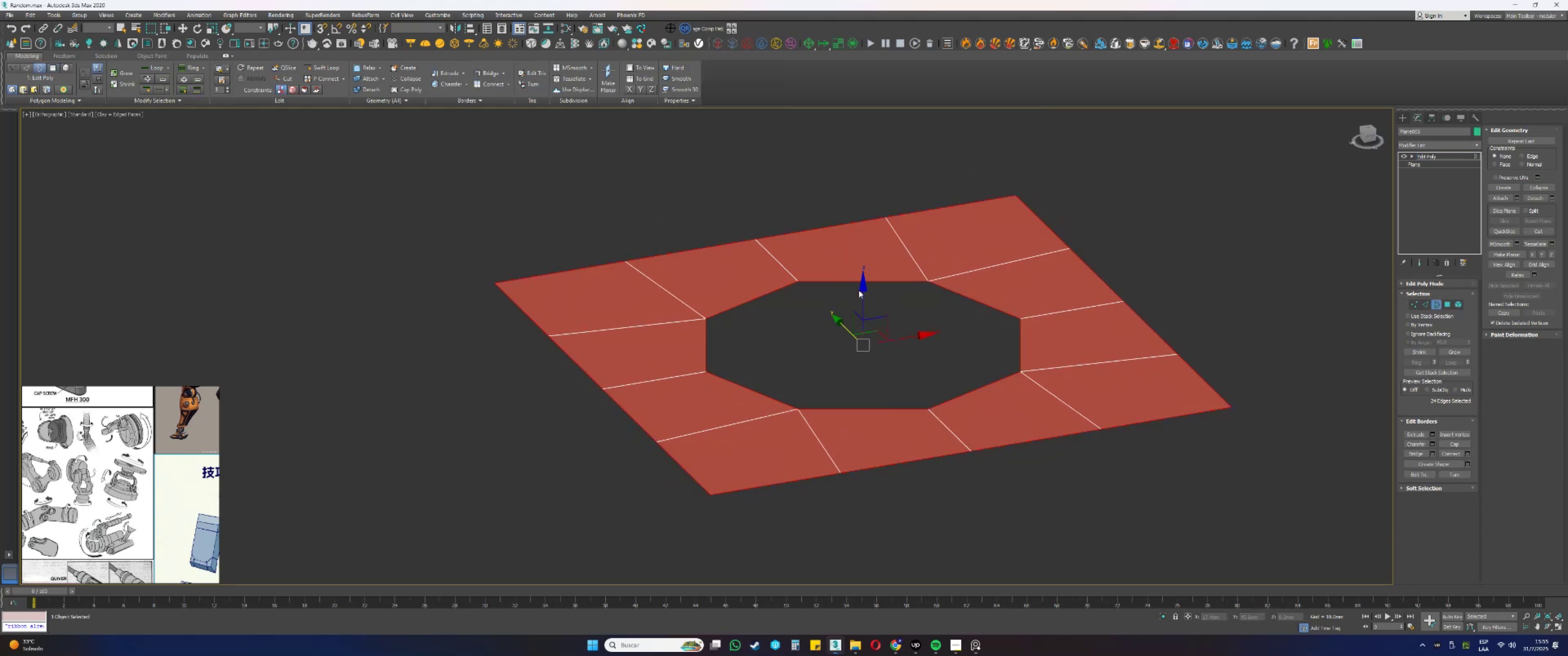 
left_click_drag(start_coordinate=[827, 302], to_coordinate=[815, 271])
 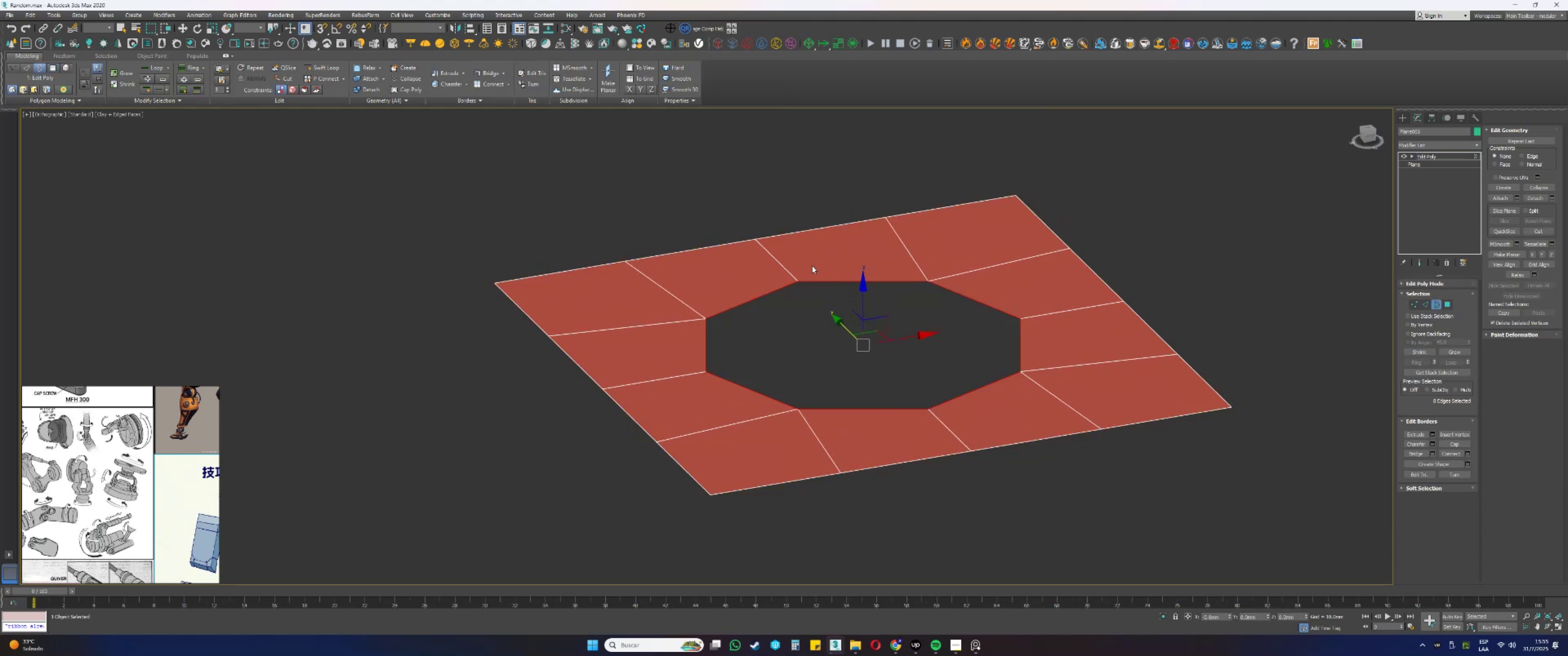 
scroll: coordinate [851, 316], scroll_direction: up, amount: 3.0
 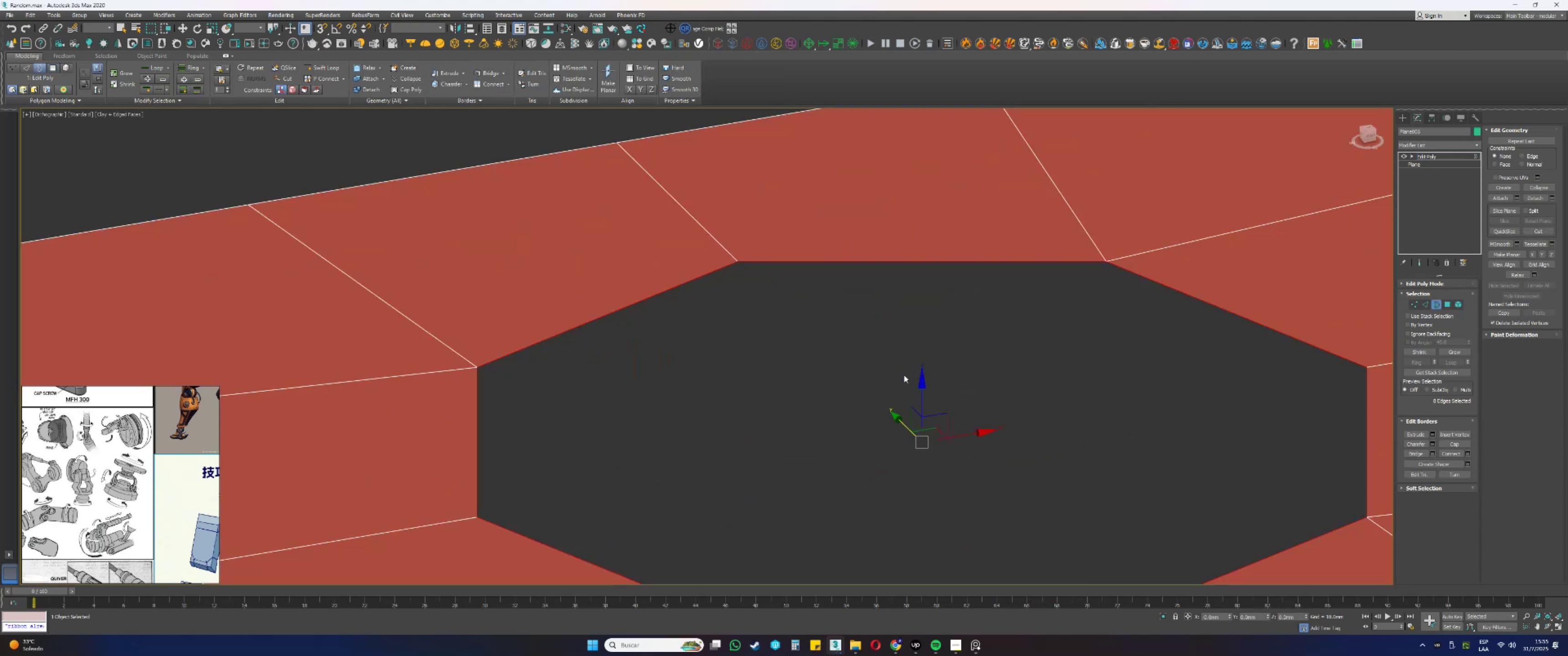 
scroll: coordinate [786, 314], scroll_direction: down, amount: 2.0
 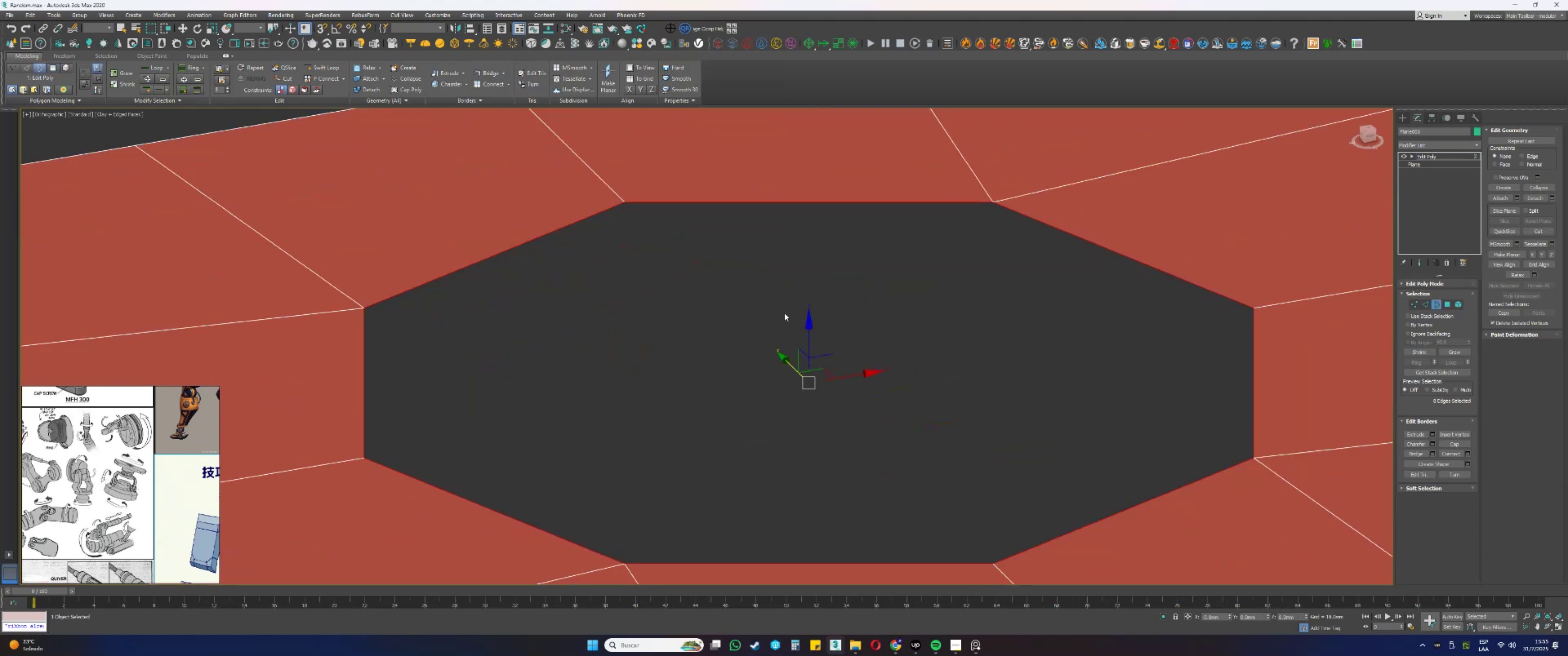 
key(Alt+AltLeft)
 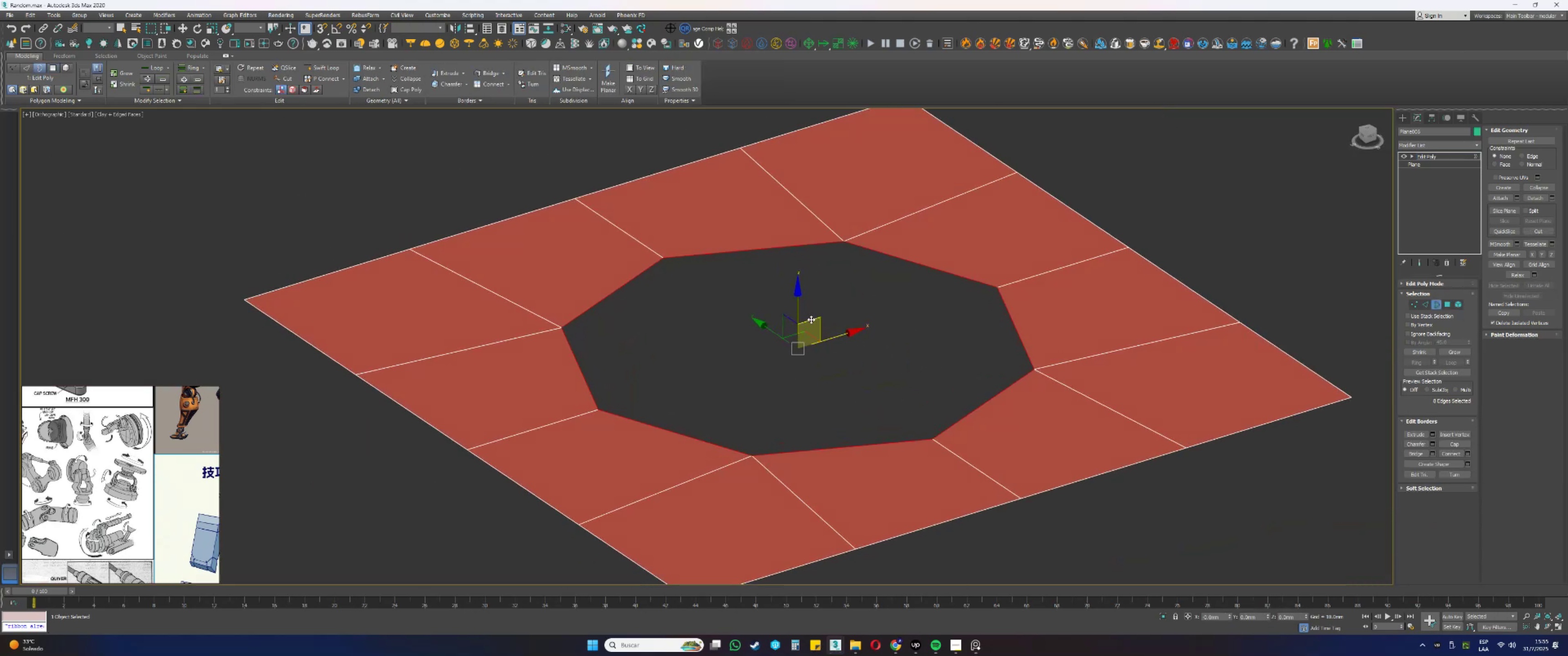 
key(4)
 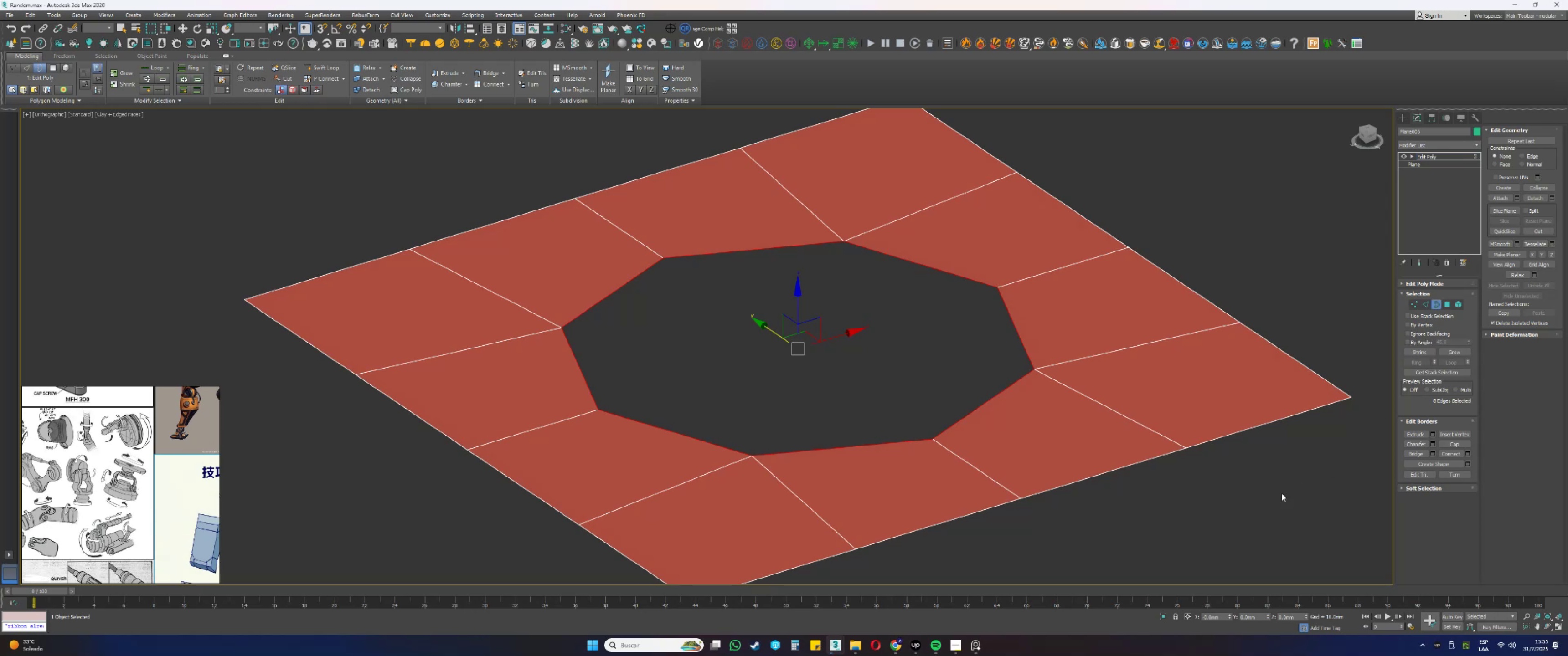 
left_click_drag(start_coordinate=[1278, 534], to_coordinate=[420, 171])
 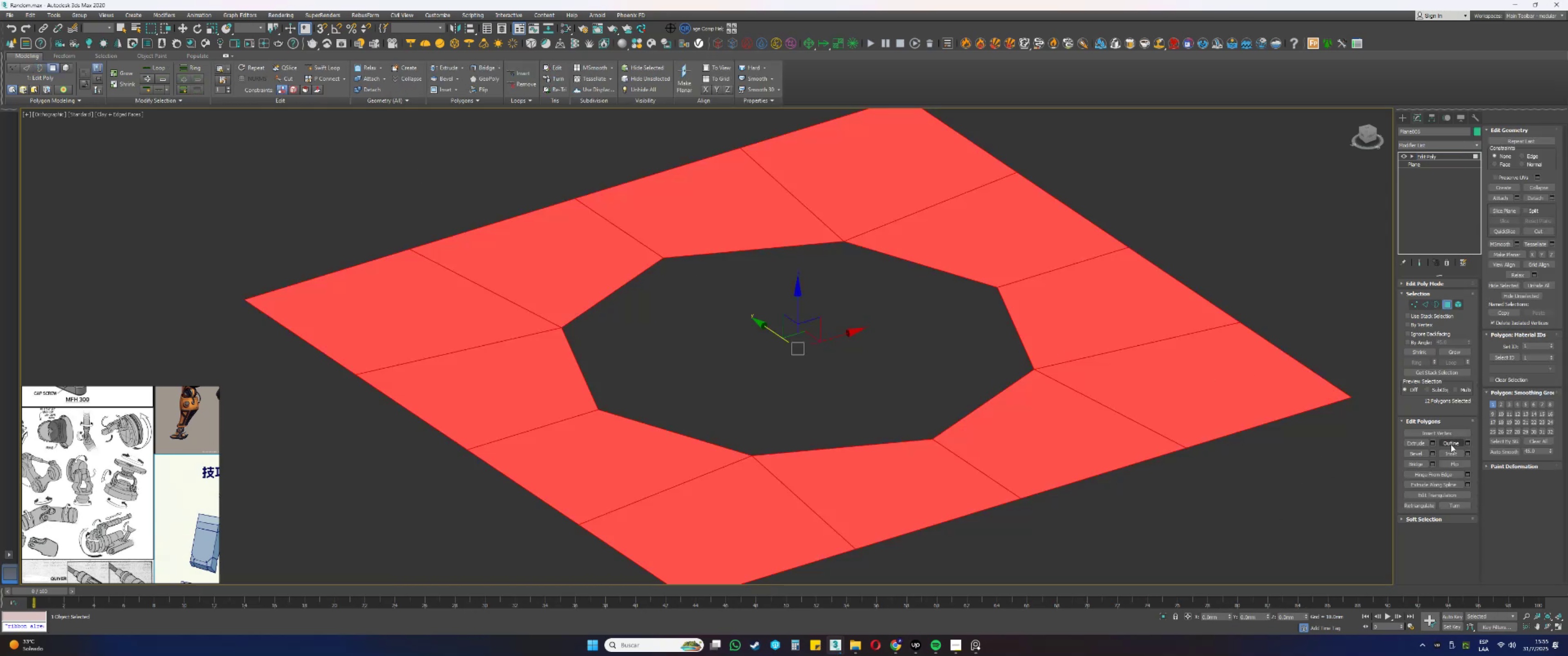 
double_click([1450, 451])
 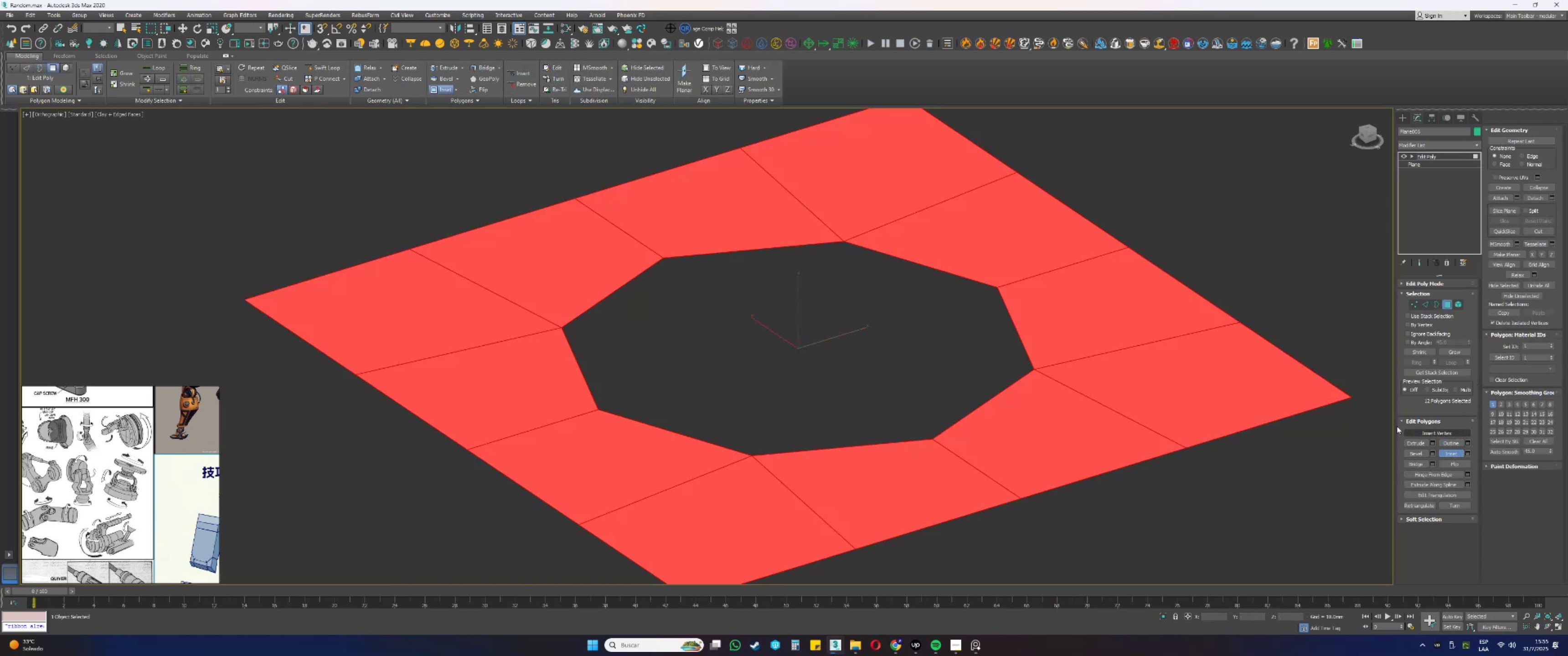 
left_click_drag(start_coordinate=[1159, 387], to_coordinate=[1161, 396])
 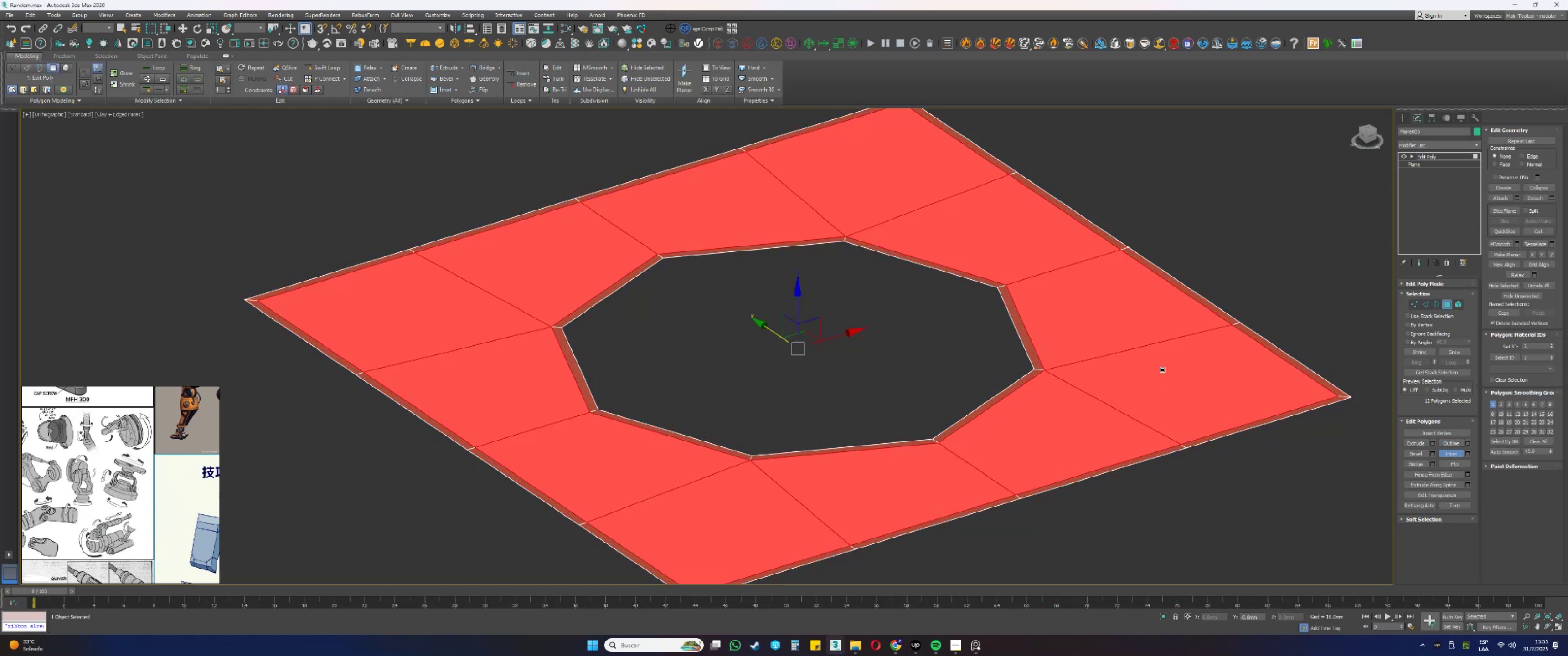 
key(3)
 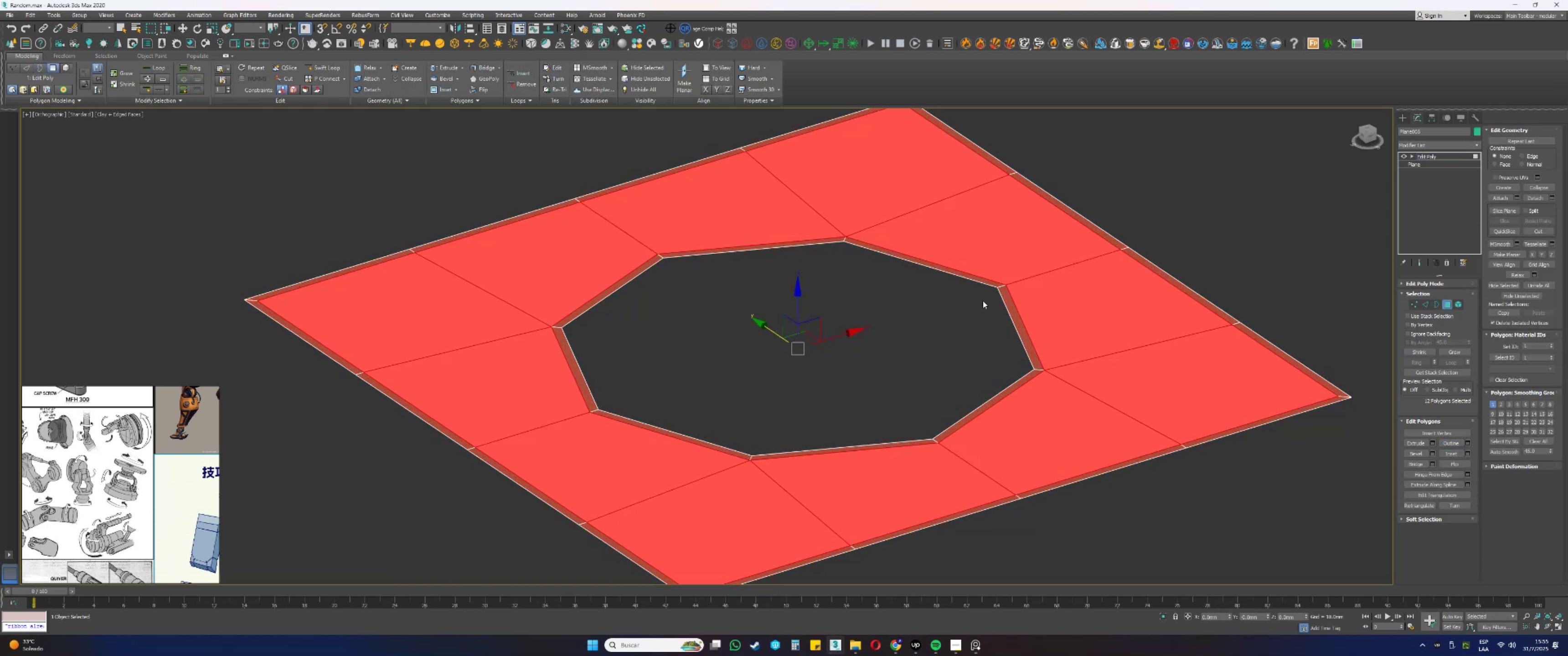 
left_click_drag(start_coordinate=[975, 315], to_coordinate=[995, 272])
 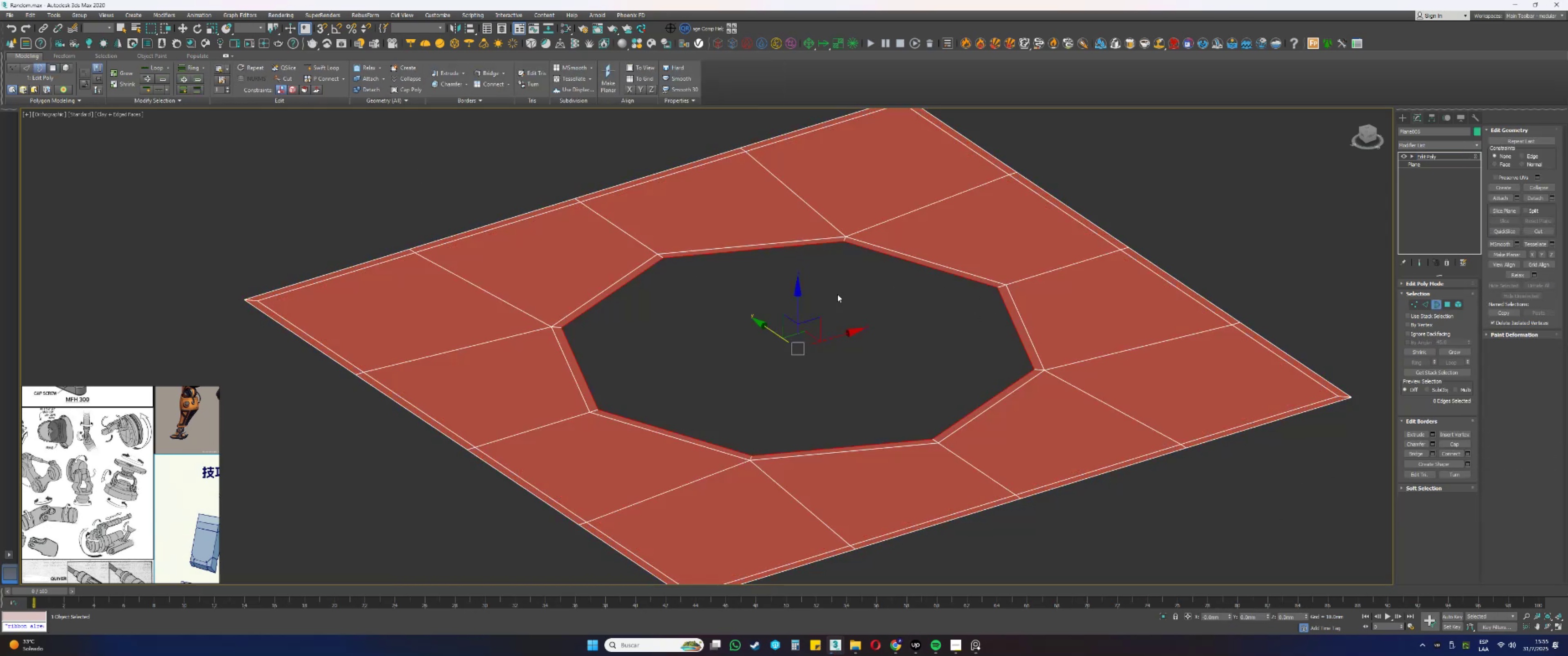 
hold_key(key=ShiftLeft, duration=0.38)
left_click_drag(start_coordinate=[798, 298], to_coordinate=[798, 306])
 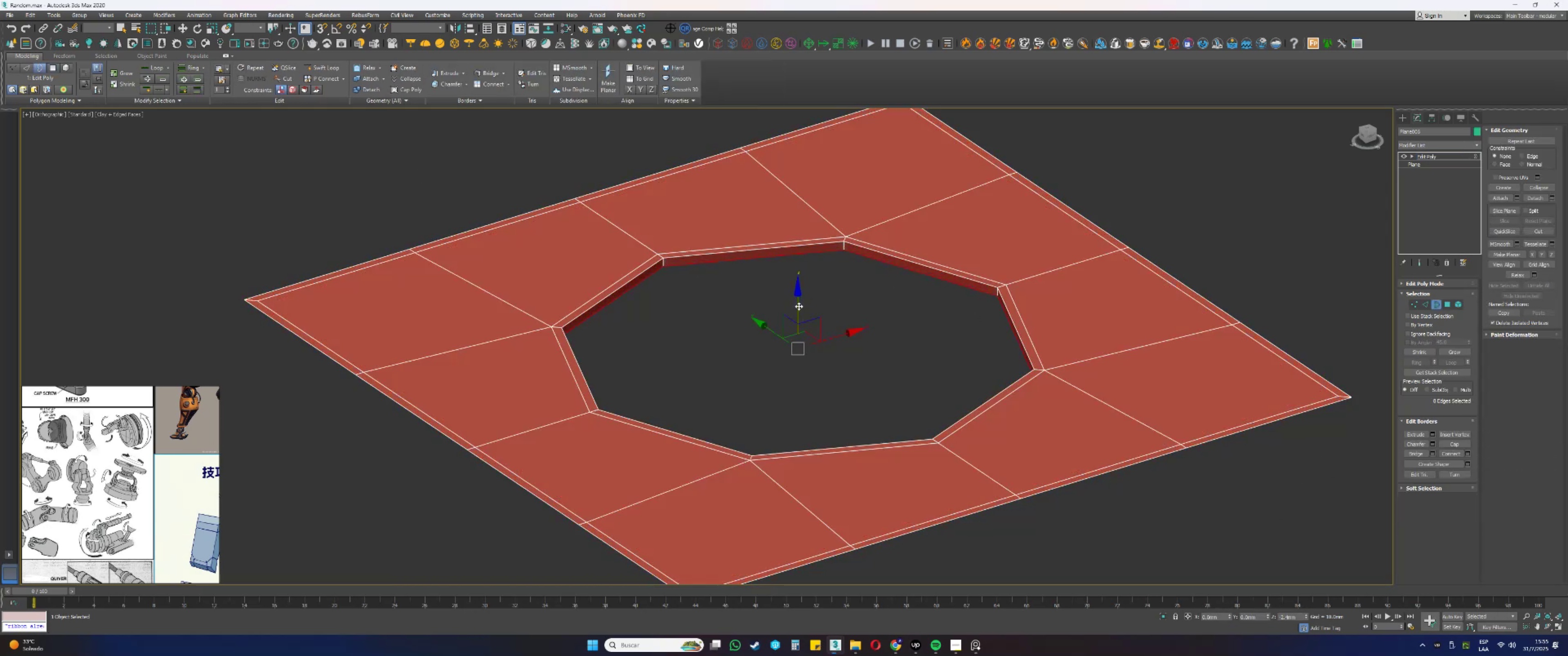 
hold_key(key=ShiftLeft, duration=0.38)
left_click_drag(start_coordinate=[797, 304], to_coordinate=[792, 400])
 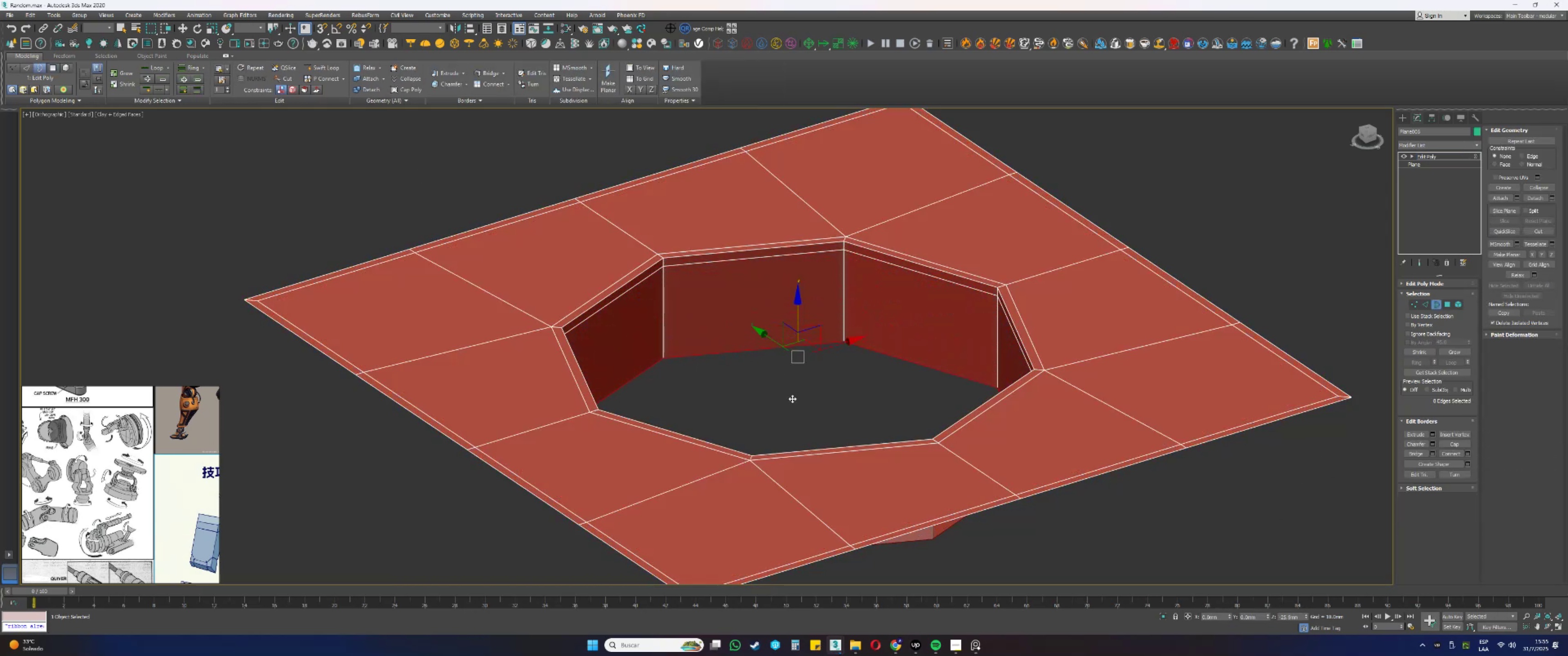 
type(rw)
 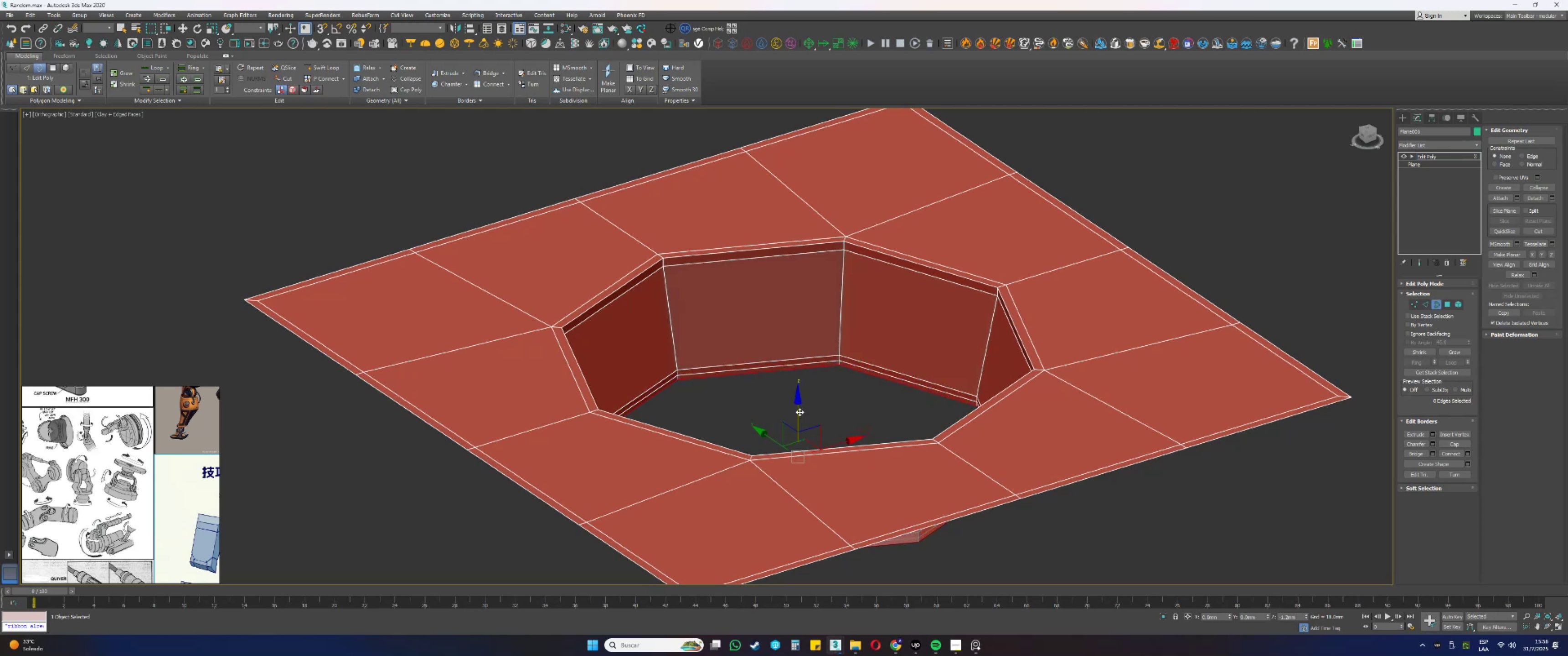 
left_click_drag(start_coordinate=[794, 438], to_coordinate=[794, 443])
 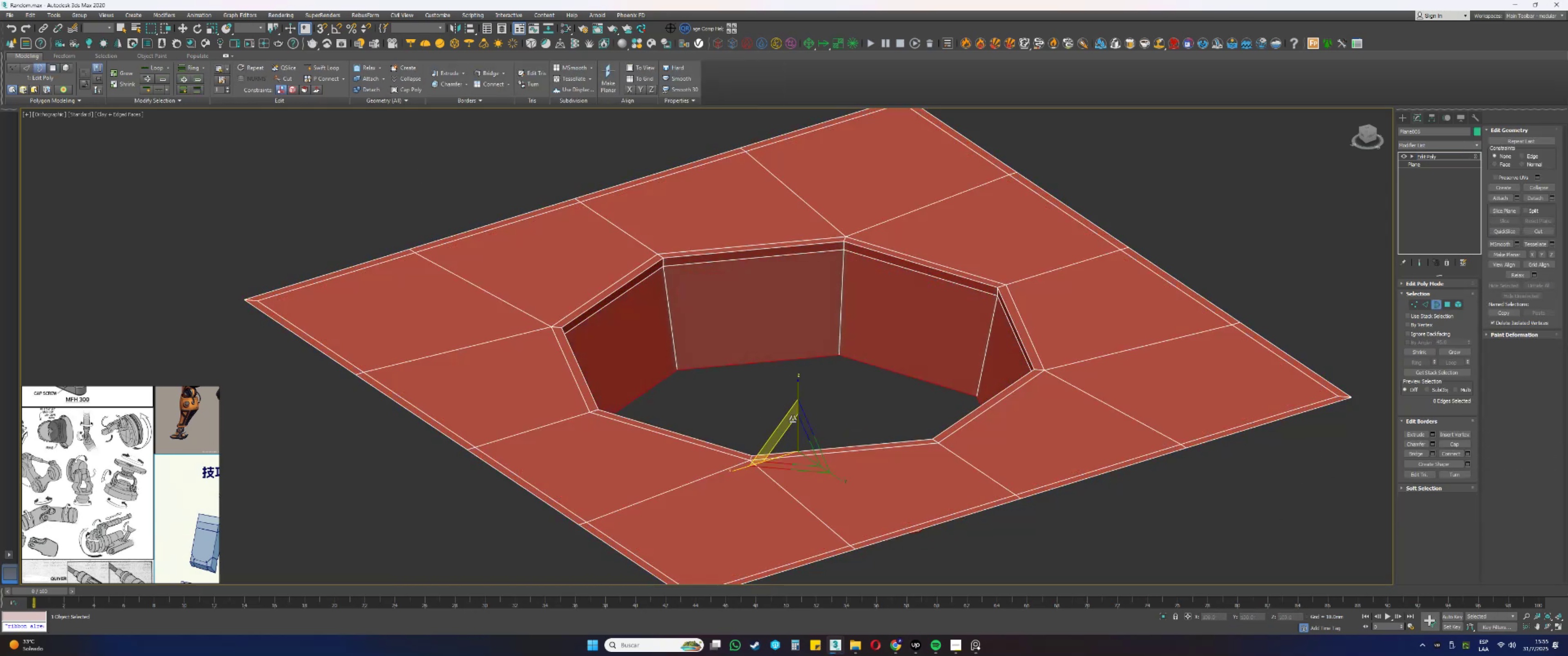 
left_click_drag(start_coordinate=[799, 402], to_coordinate=[799, 407])
 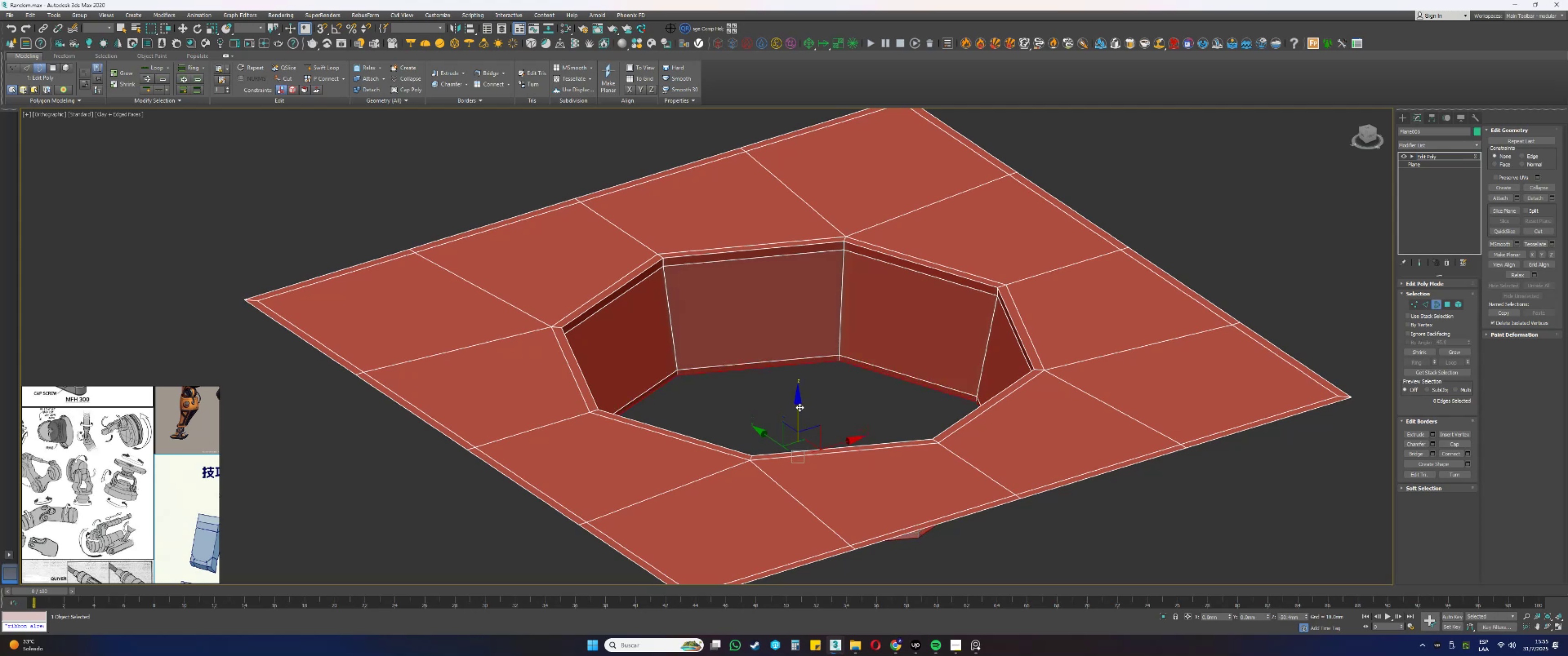 
left_click_drag(start_coordinate=[799, 407], to_coordinate=[799, 414])
 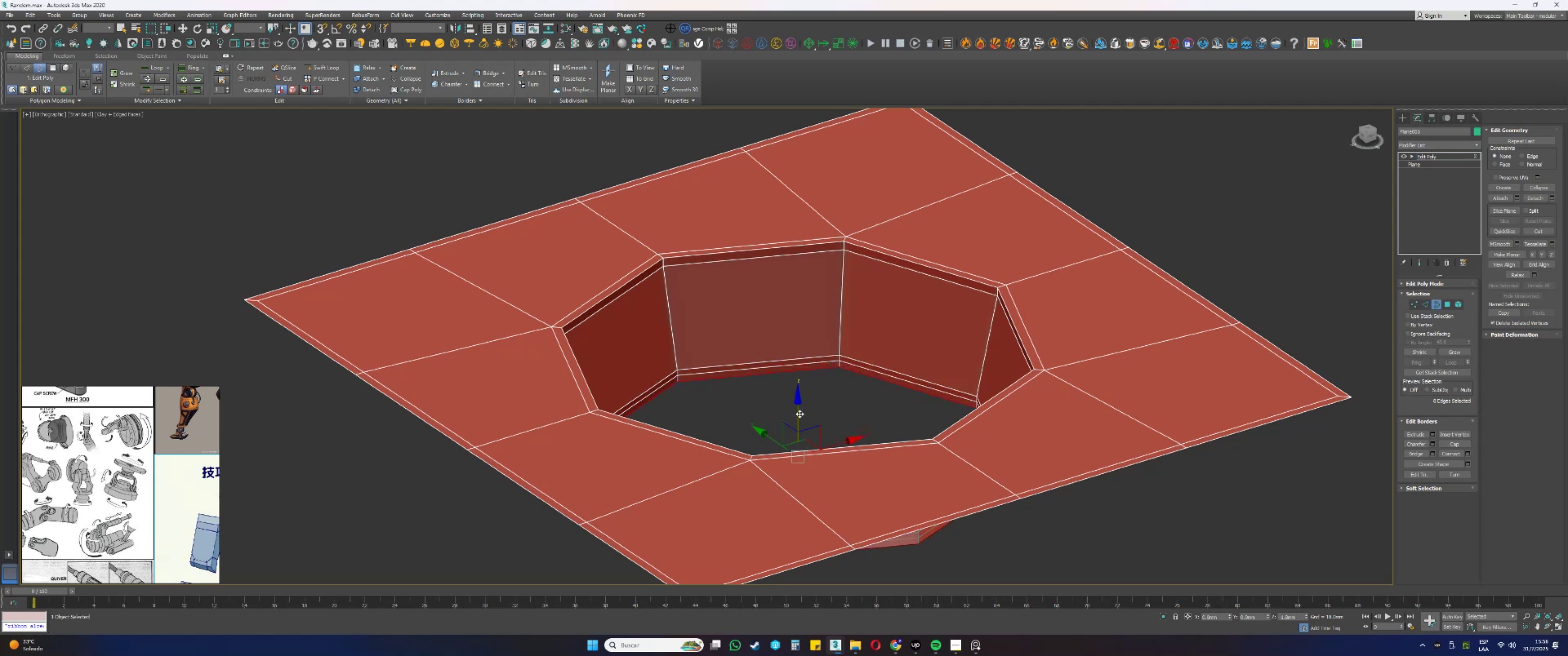 
key(Control+ControlLeft)
 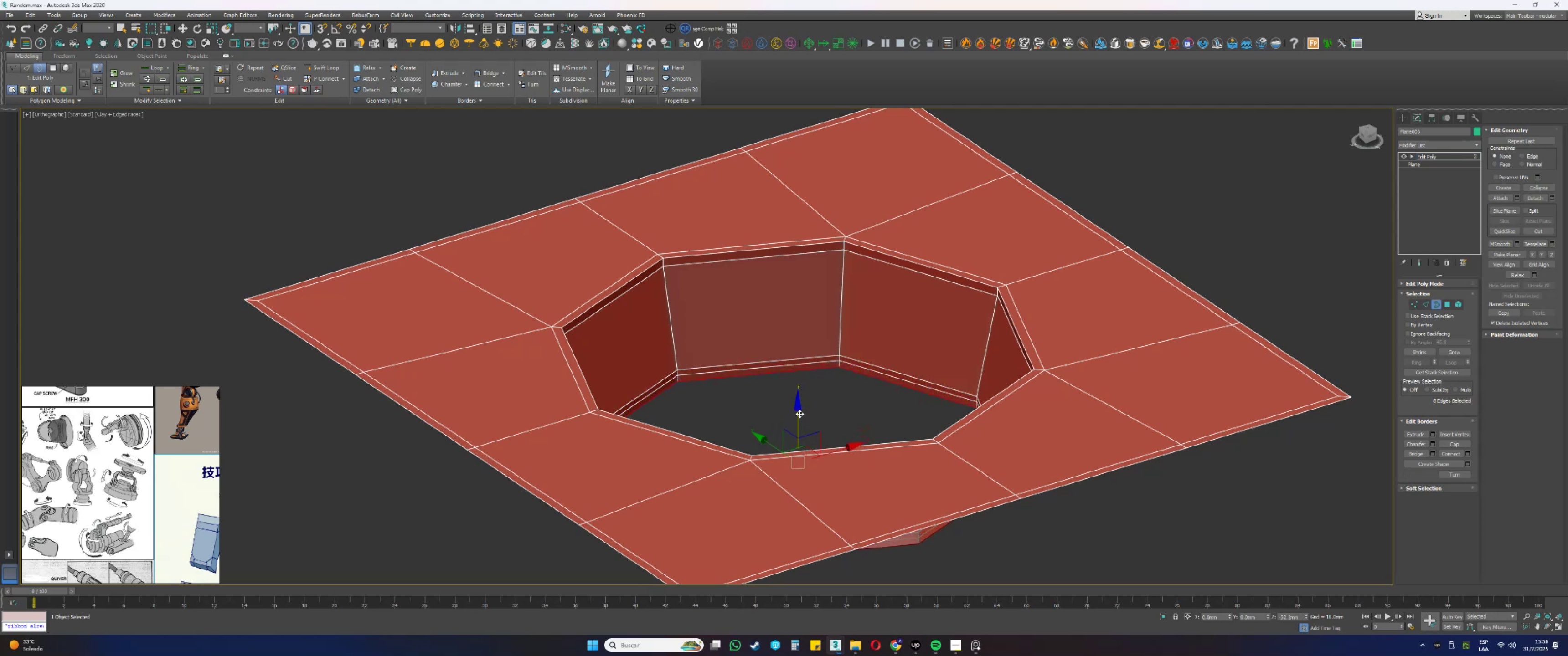 
key(Control+Z)
 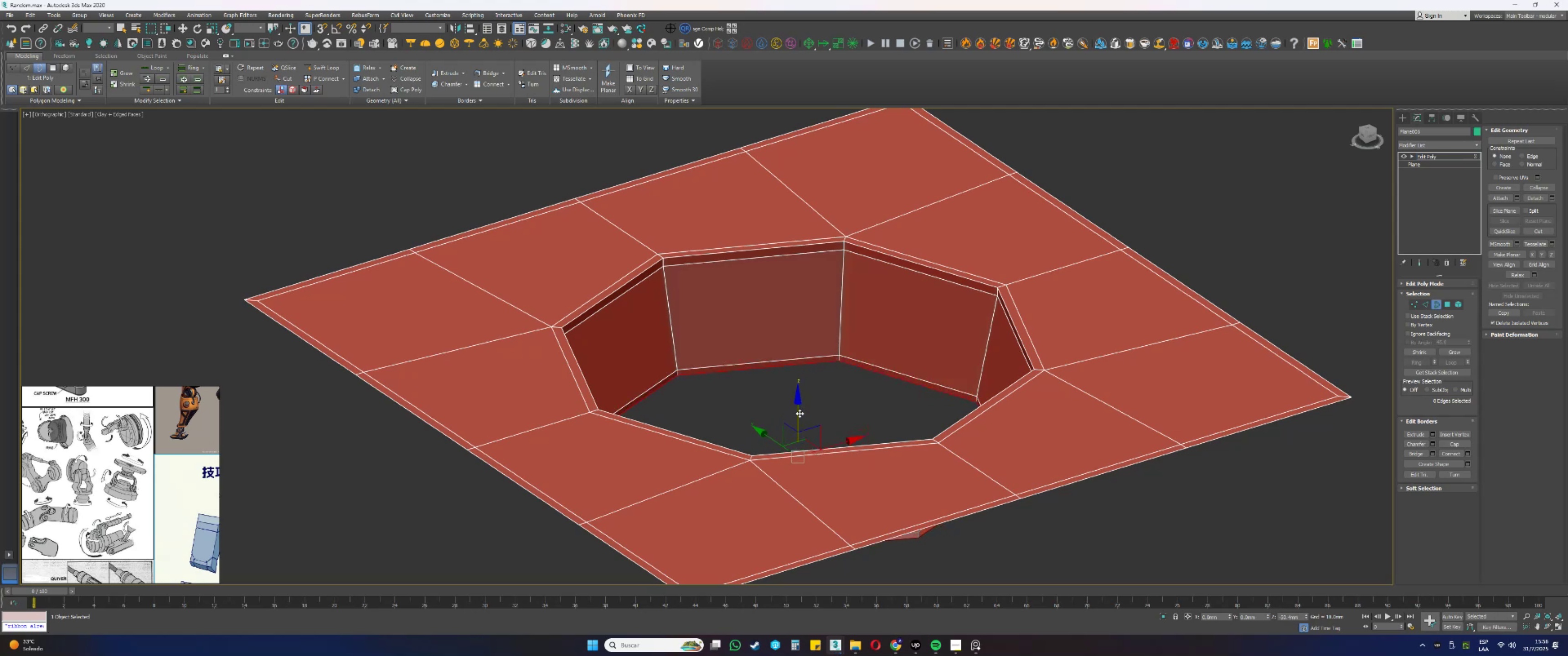 
key(R)
 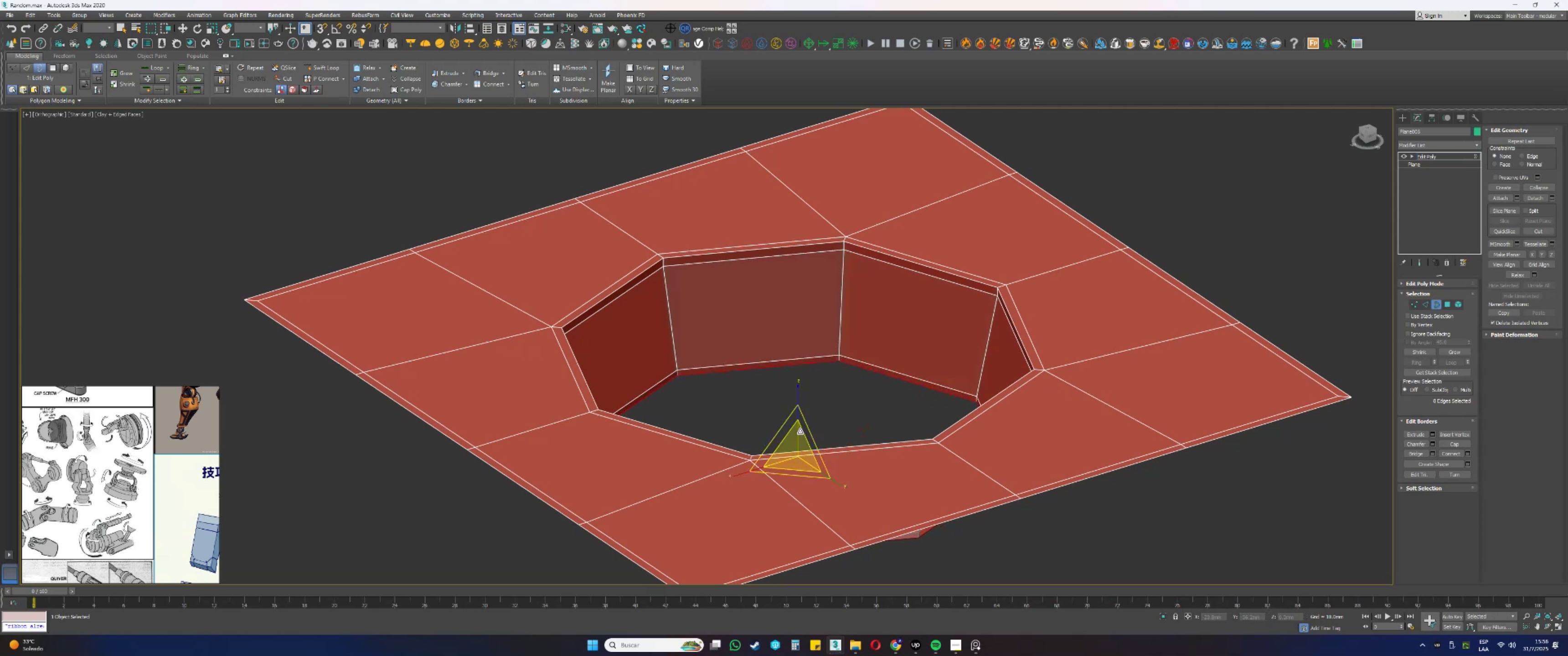 
key(Shift+ShiftLeft)
 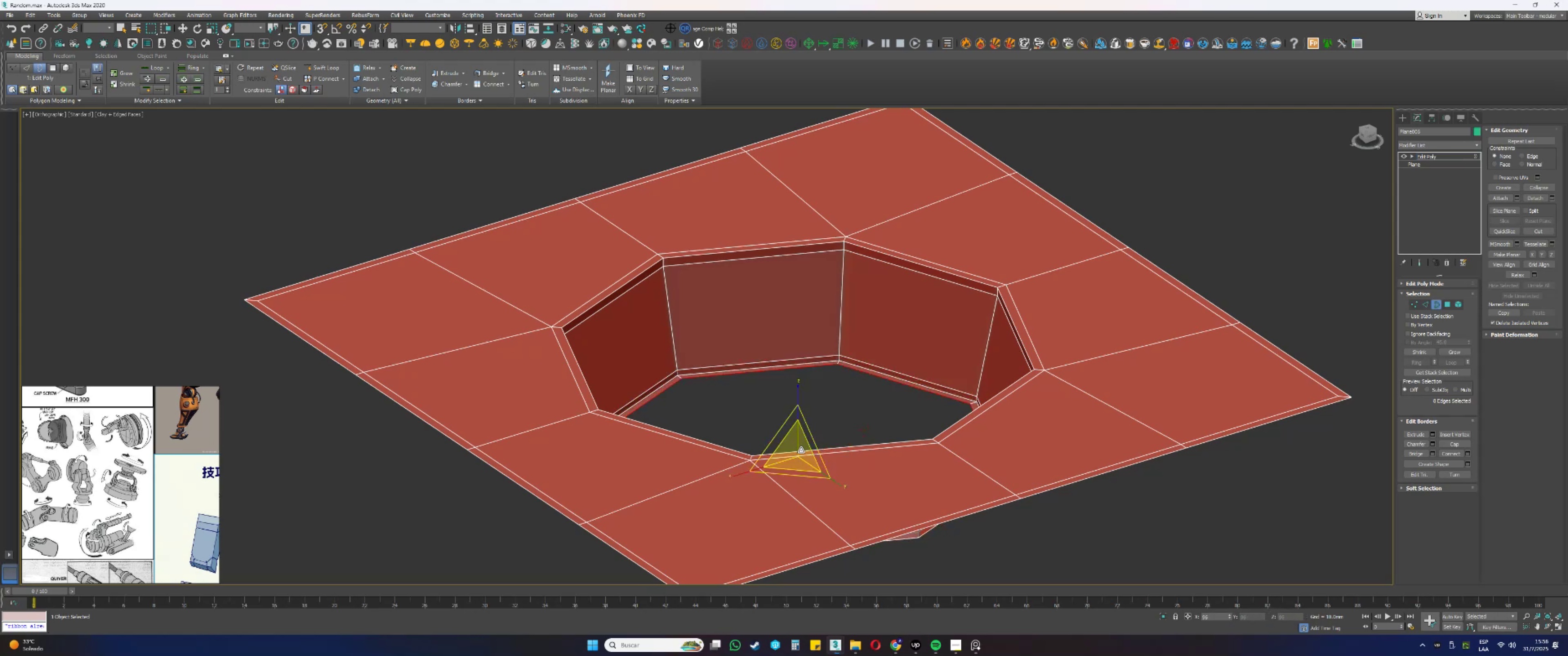 
key(W)
 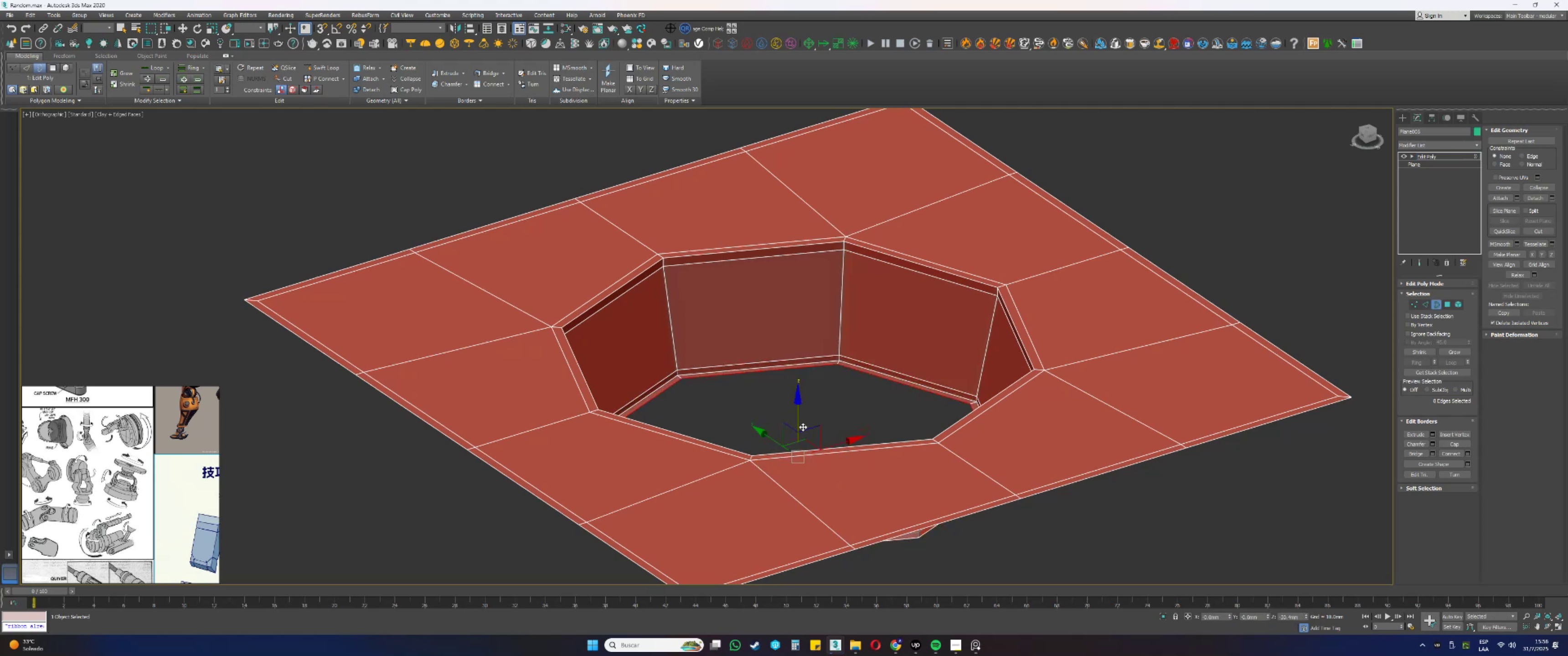 
hold_key(key=ShiftLeft, duration=0.33)
left_click_drag(start_coordinate=[799, 410], to_coordinate=[798, 402])
 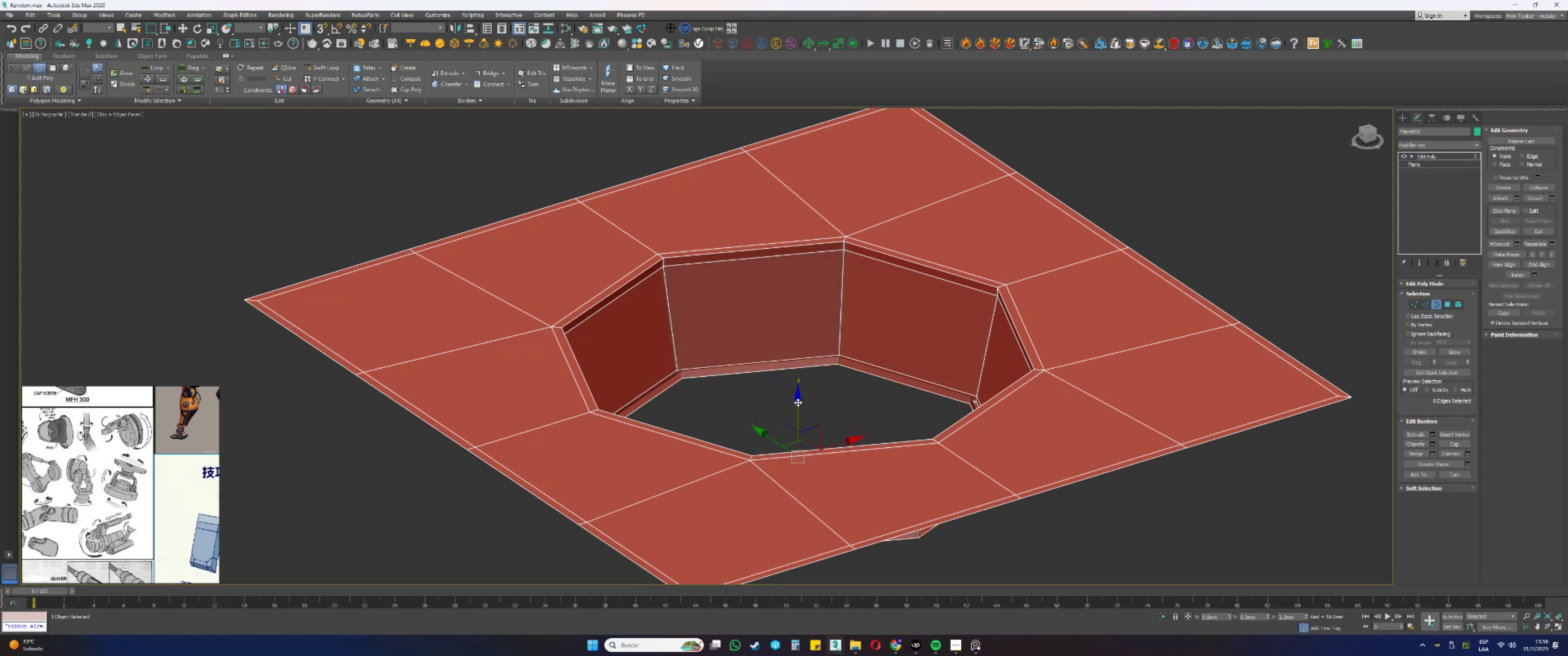 
key(Shift+ShiftLeft)
 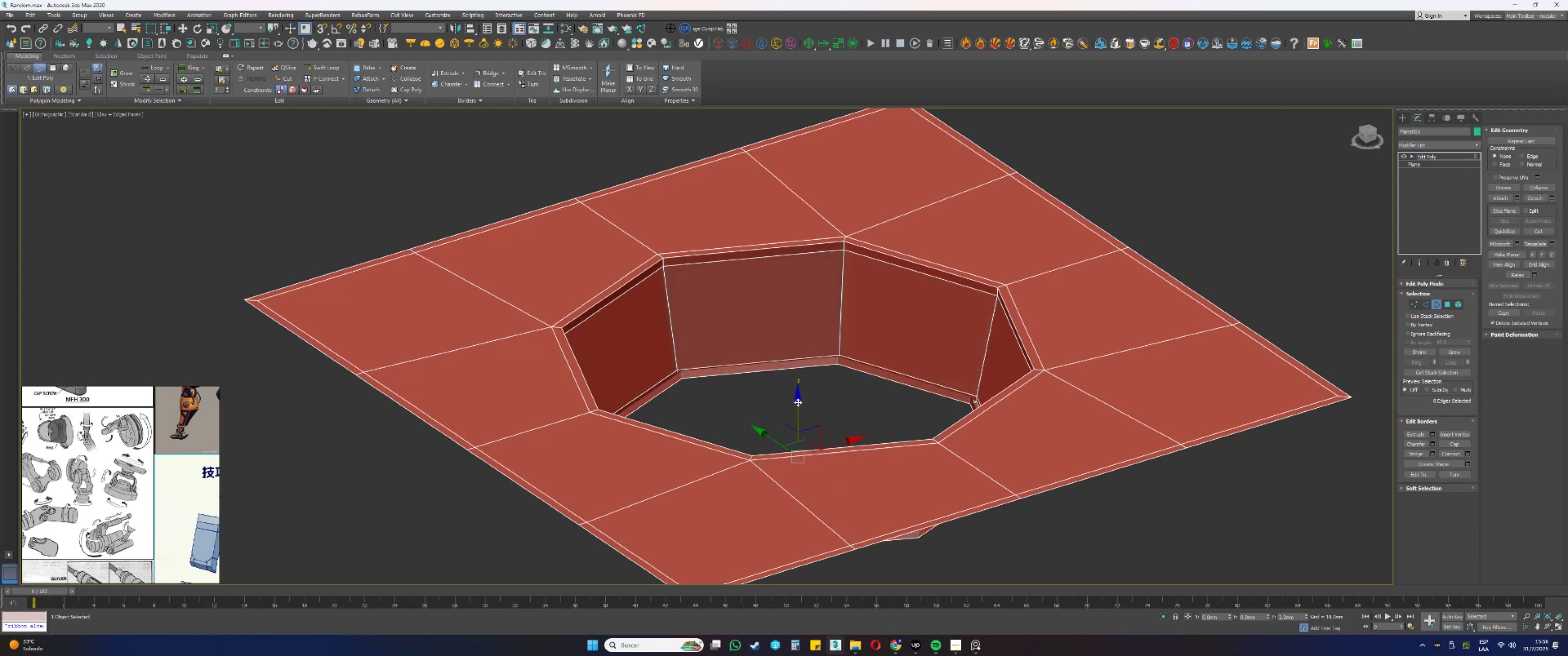 
left_click_drag(start_coordinate=[798, 402], to_coordinate=[812, 269])
 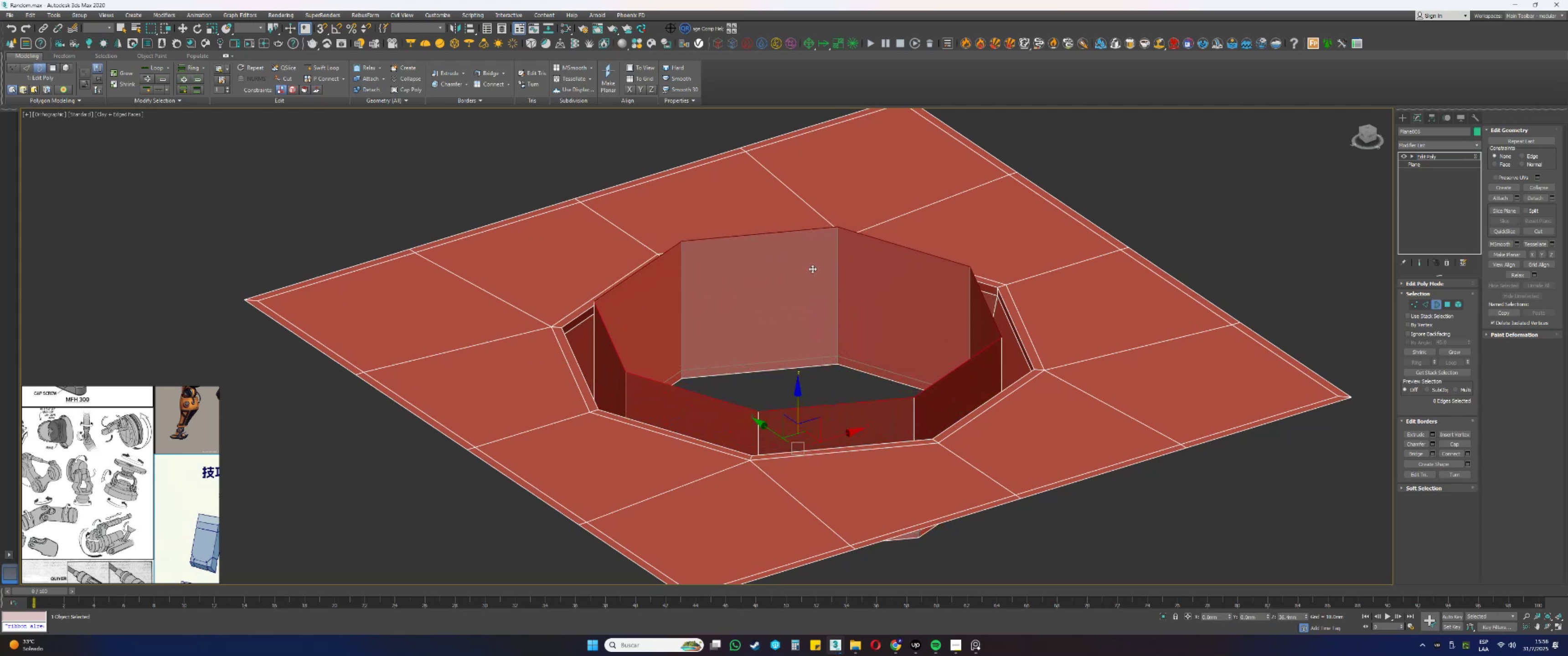 
type(rwrwrrrrrrr)
 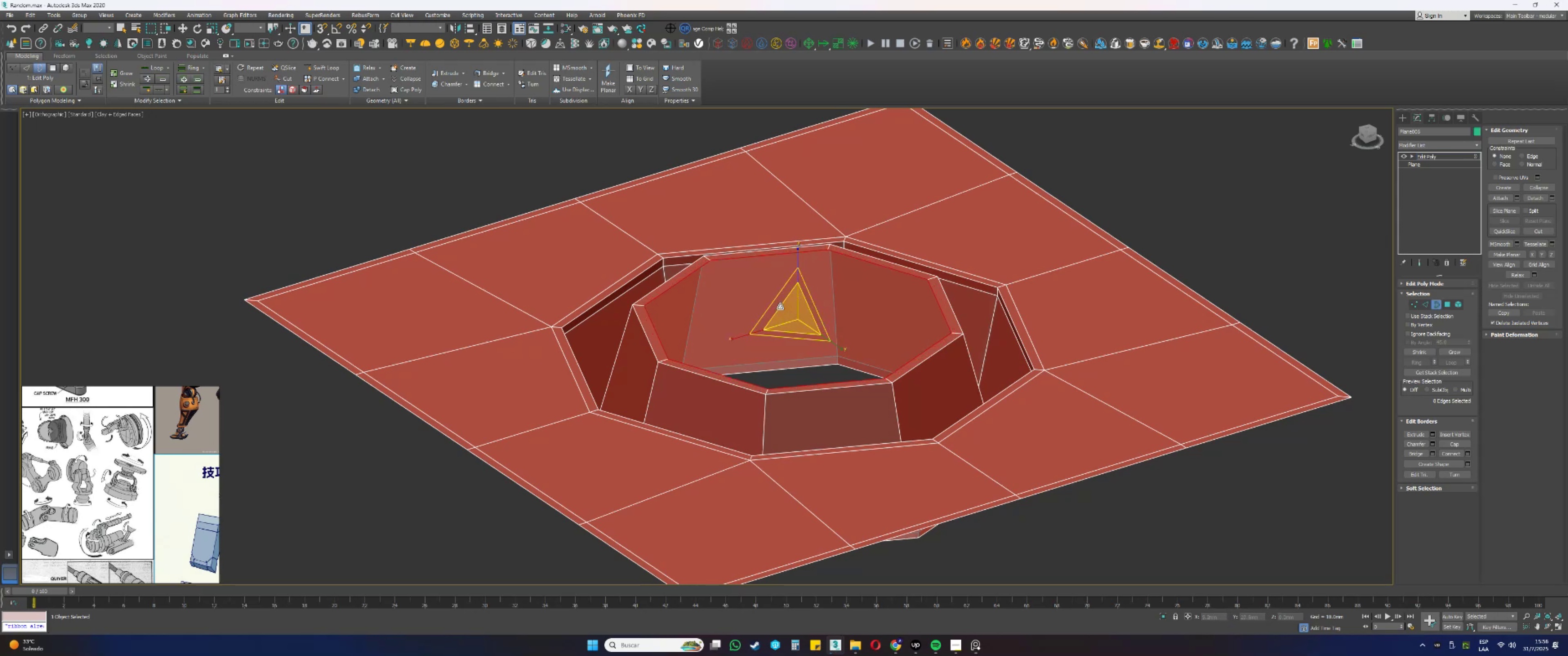 
left_click_drag(start_coordinate=[803, 313], to_coordinate=[802, 324])
 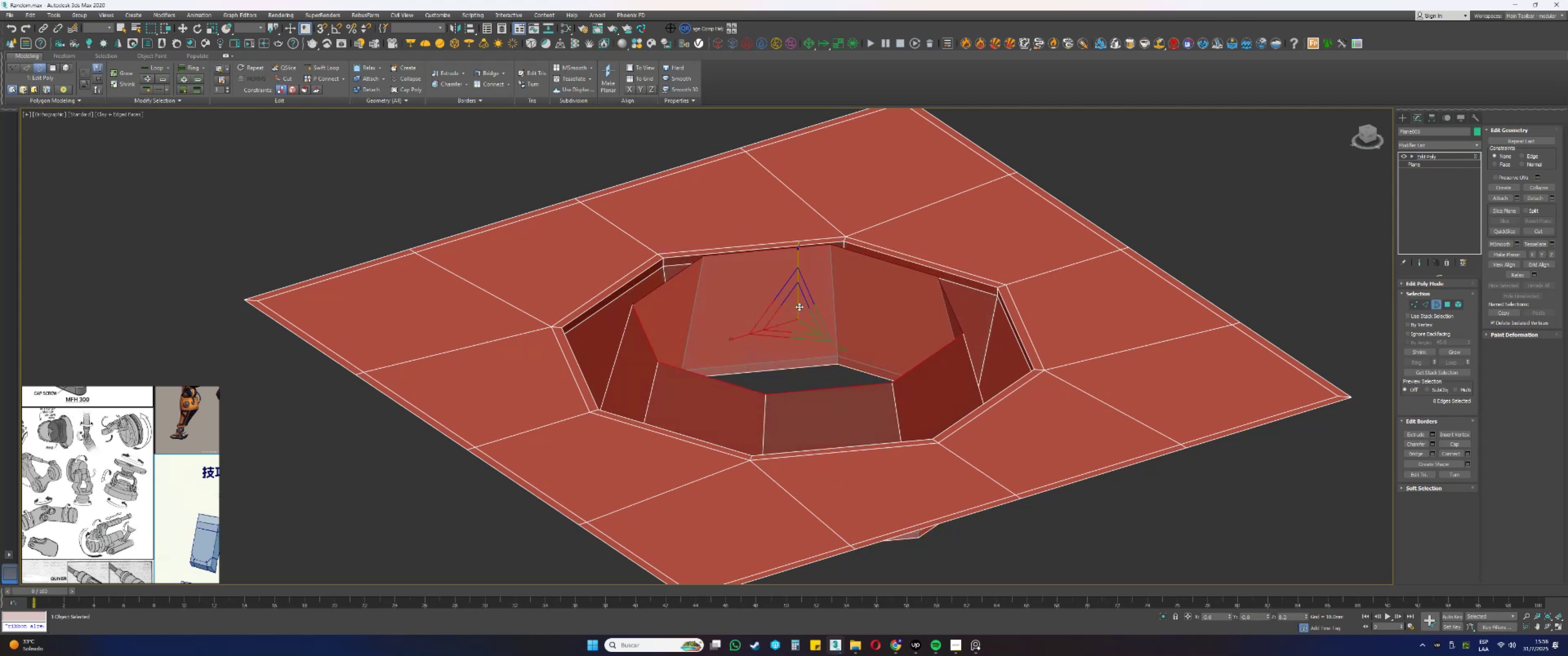 
left_click_drag(start_coordinate=[798, 311], to_coordinate=[798, 314])
 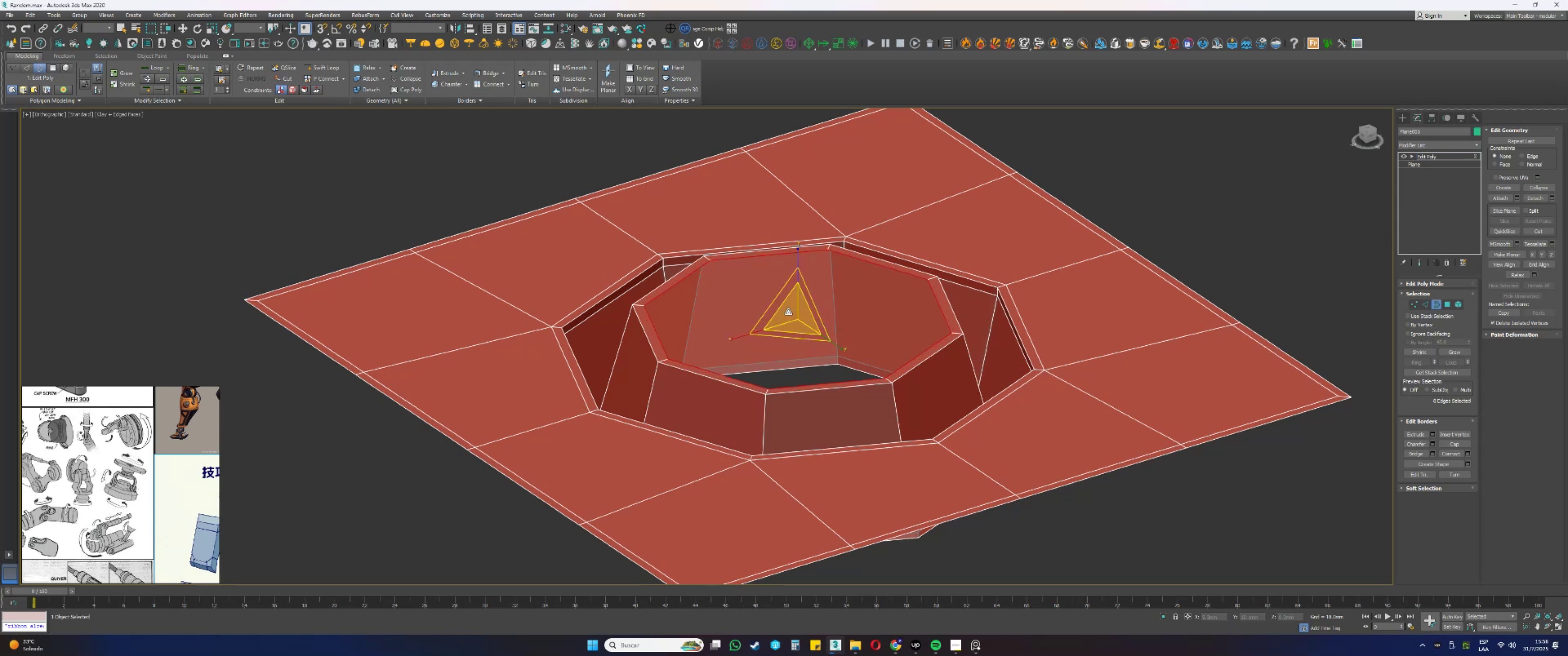 
left_click_drag(start_coordinate=[213, 31], to_coordinate=[216, 44])
 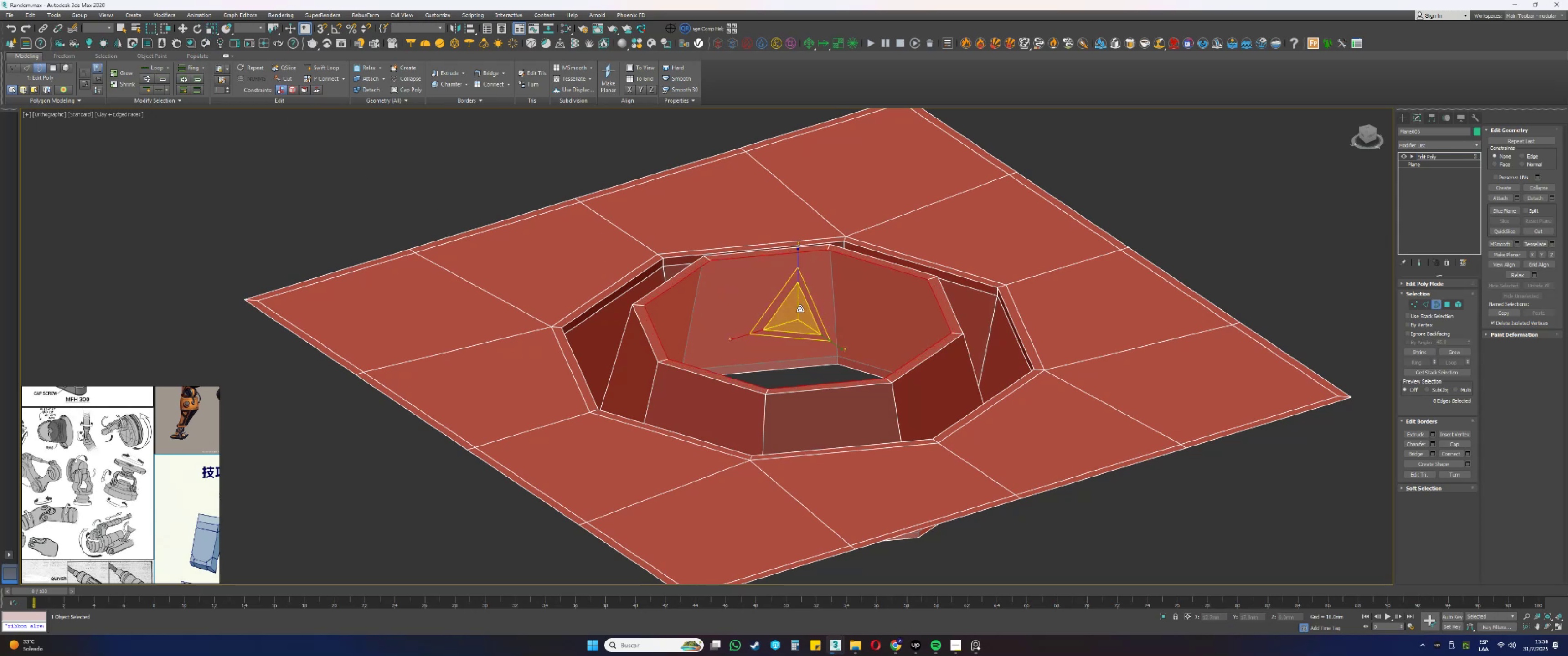 
key(W)
 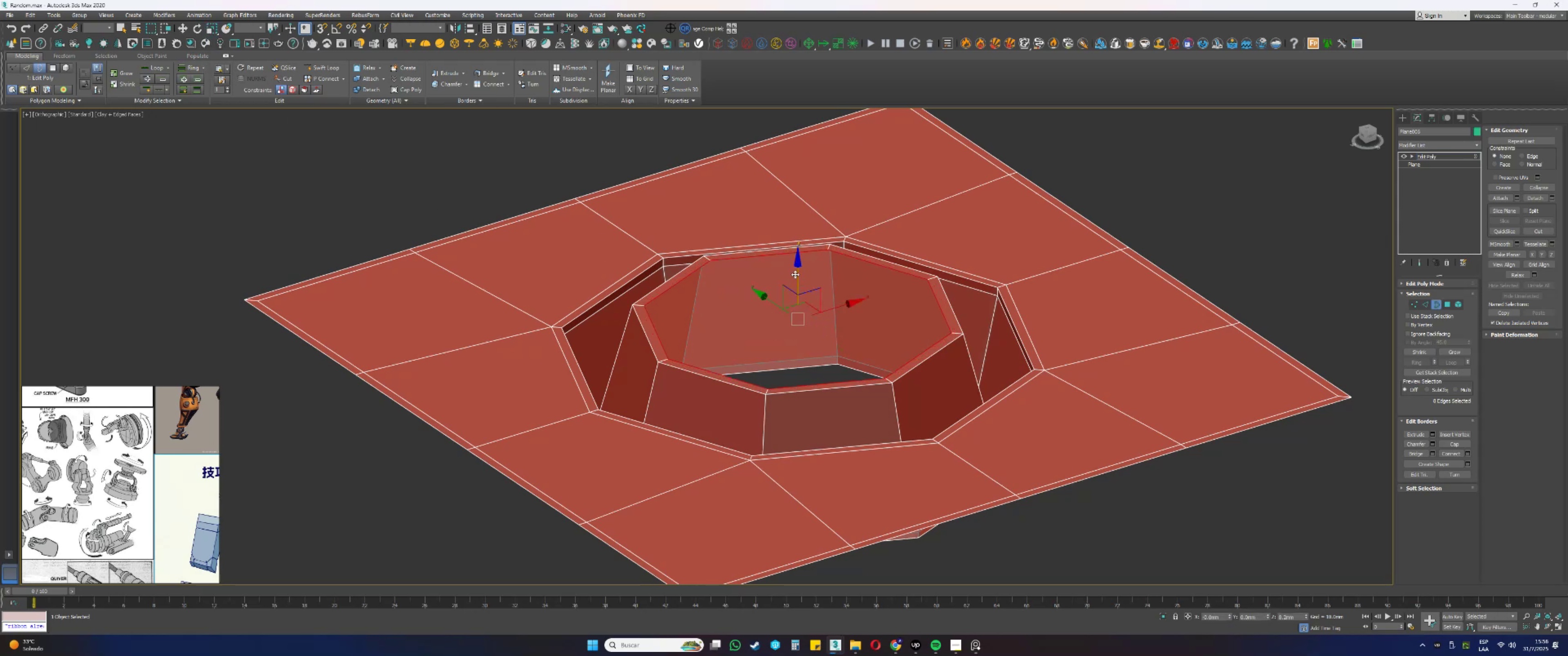 
hold_key(key=ShiftLeft, duration=0.38)
left_click_drag(start_coordinate=[798, 272], to_coordinate=[799, 278])
 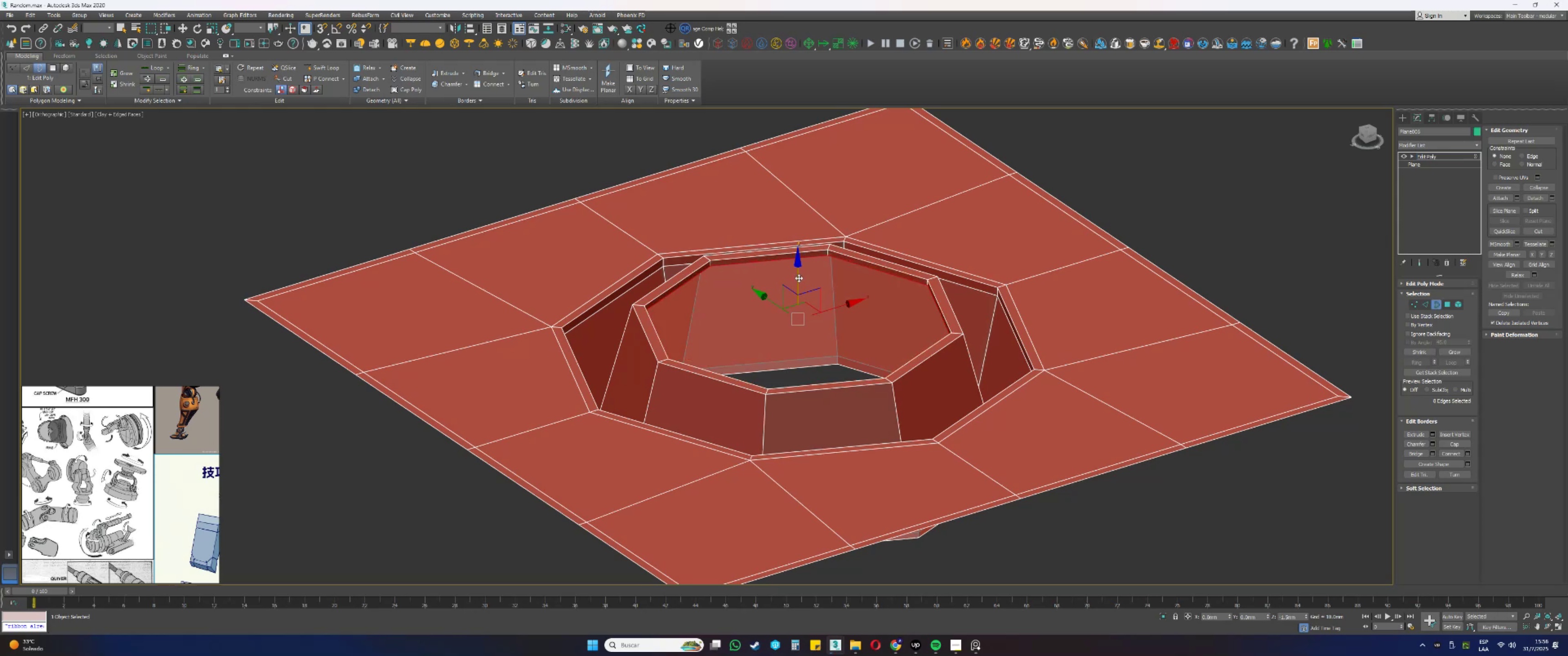 
hold_key(key=ShiftLeft, duration=0.32)
left_click_drag(start_coordinate=[799, 278], to_coordinate=[795, 352])
 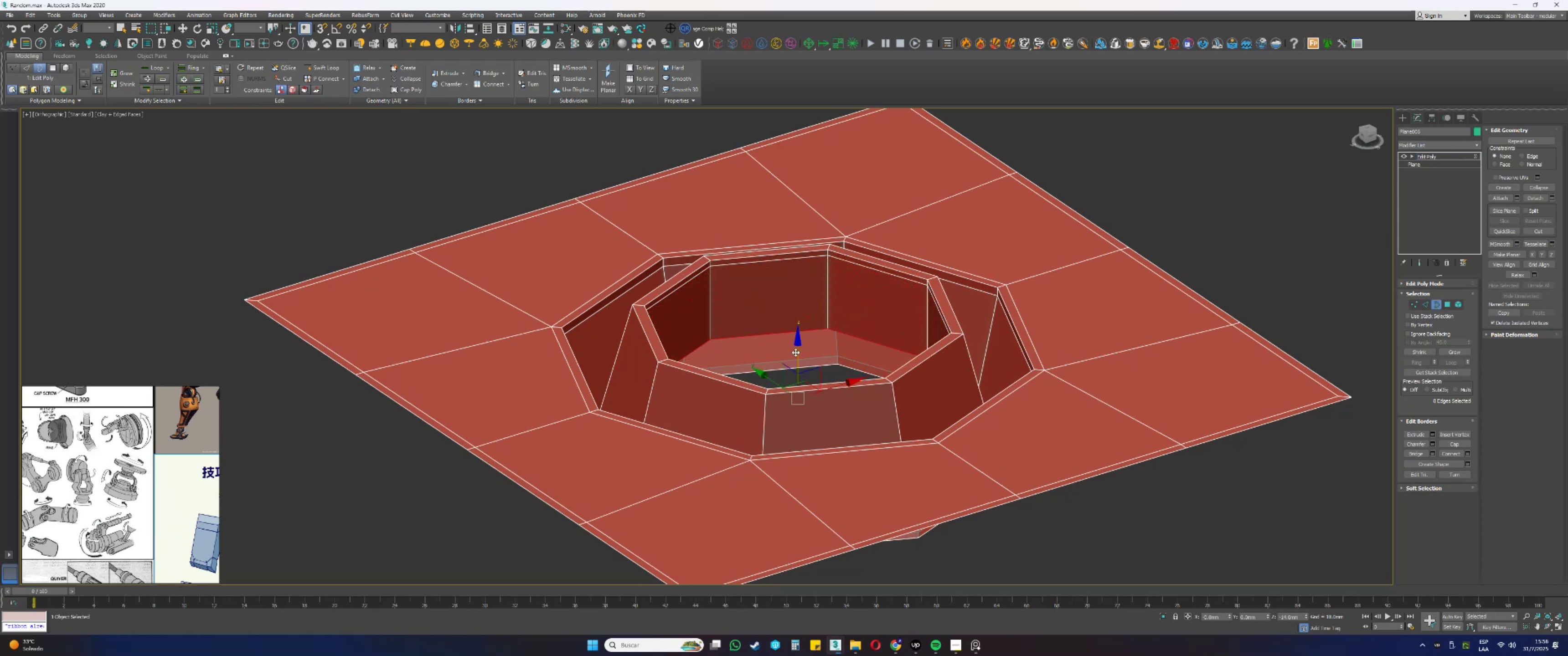 
hold_key(key=AltLeft, duration=0.47)
 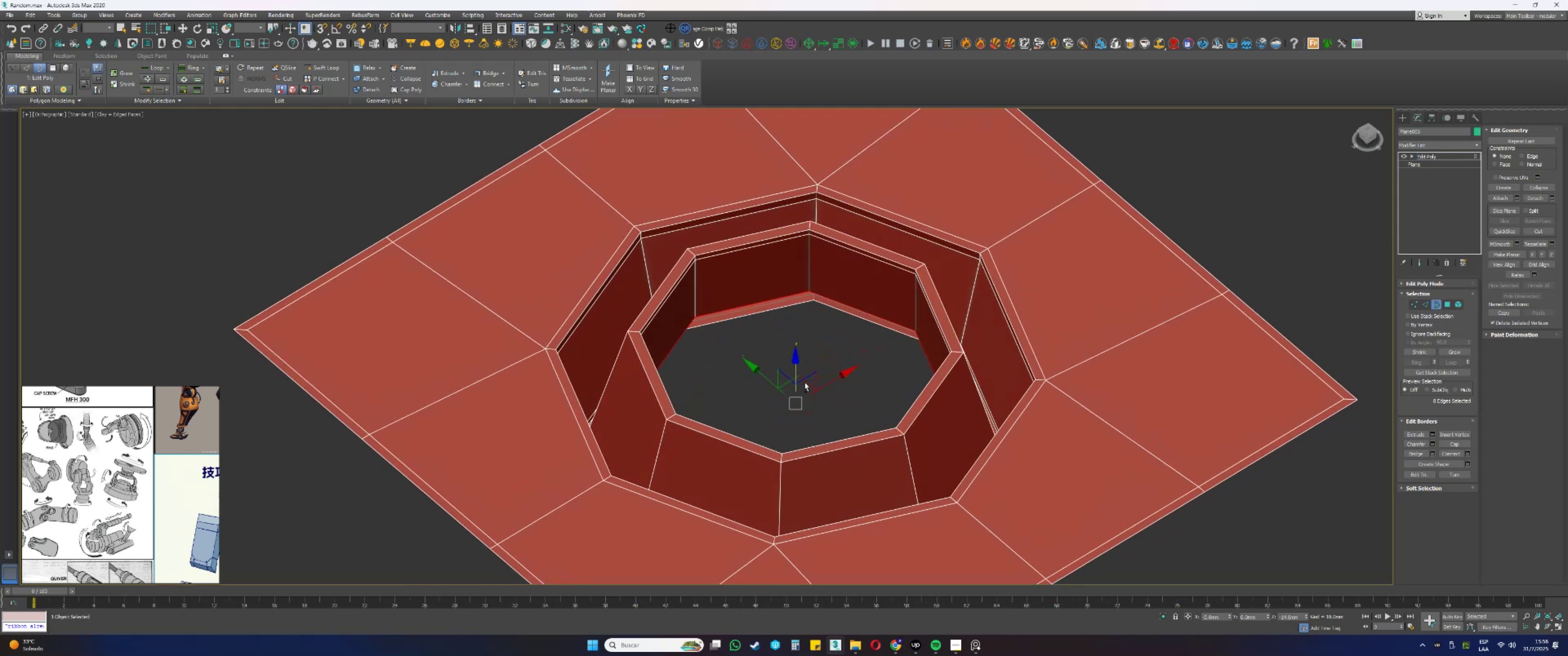 
key(R)
 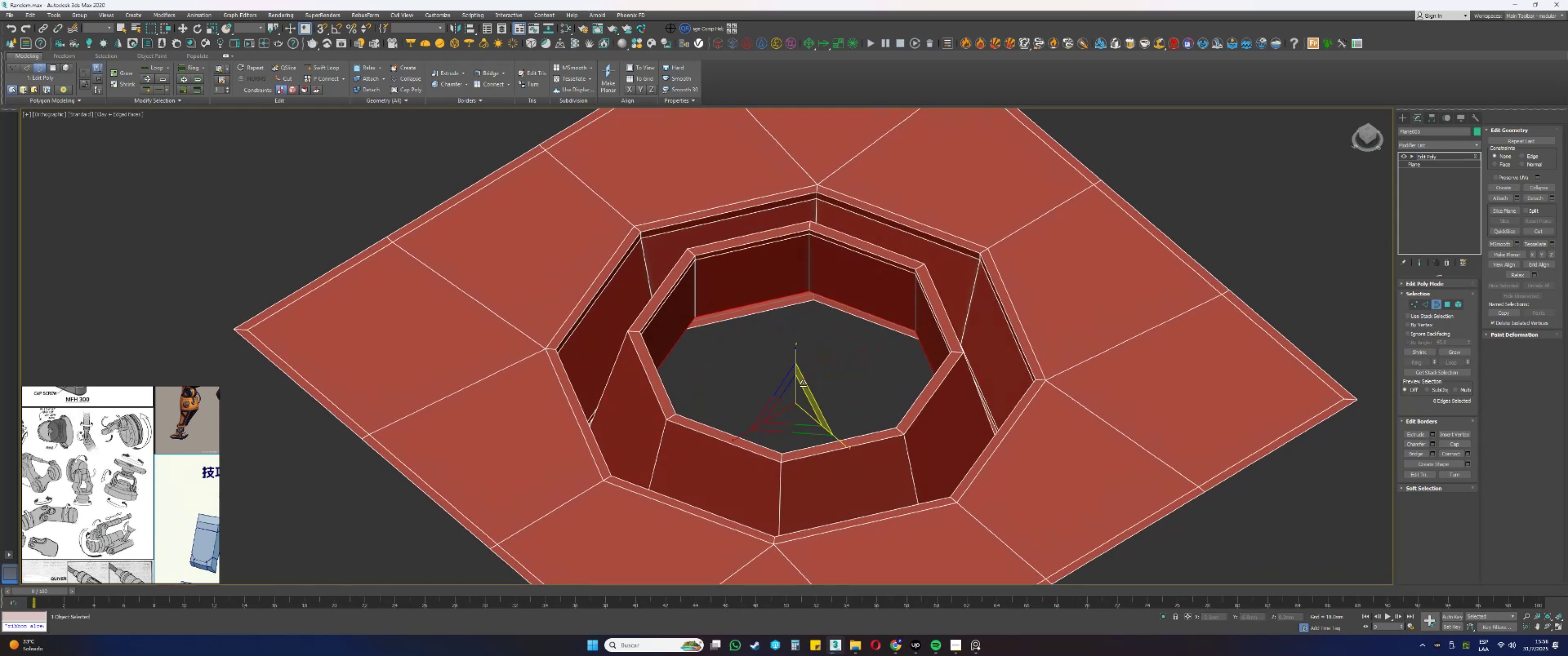 
key(Shift+ShiftLeft)
 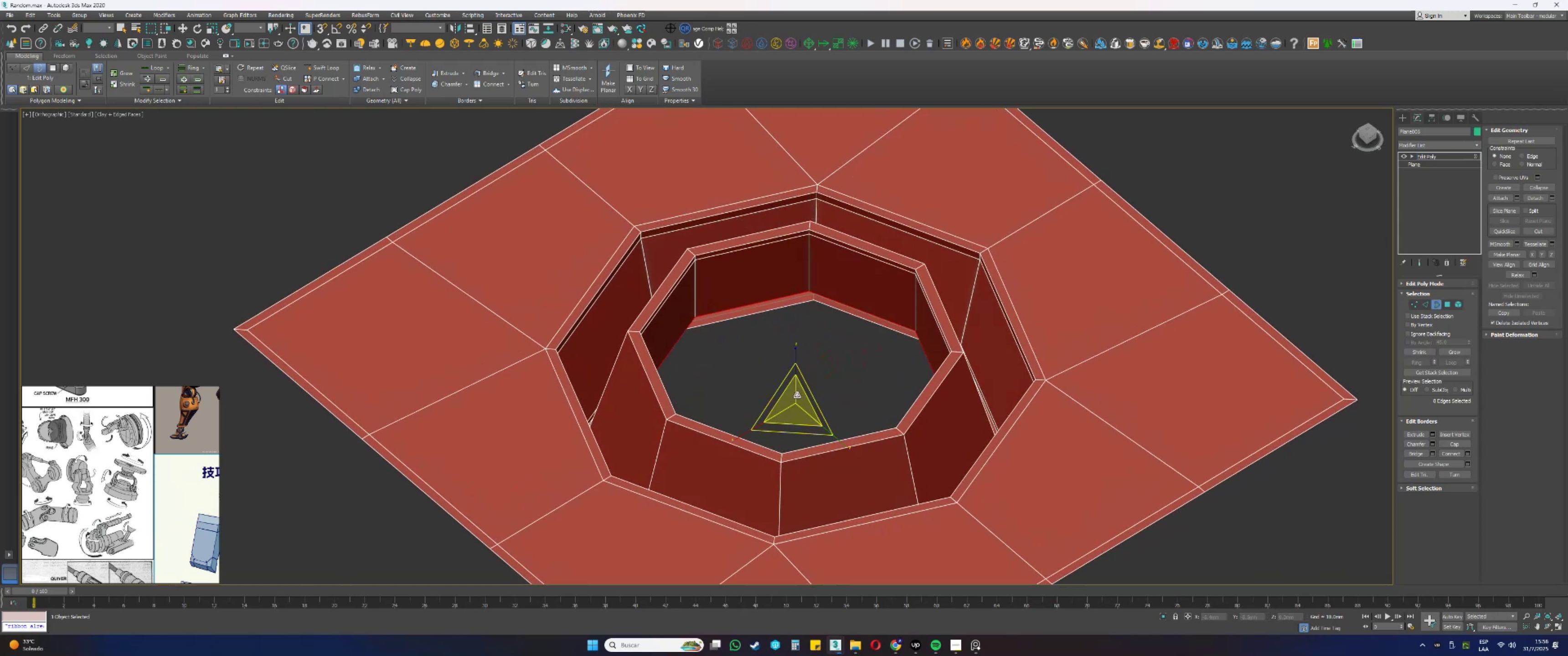 
left_click_drag(start_coordinate=[797, 395], to_coordinate=[798, 405])
 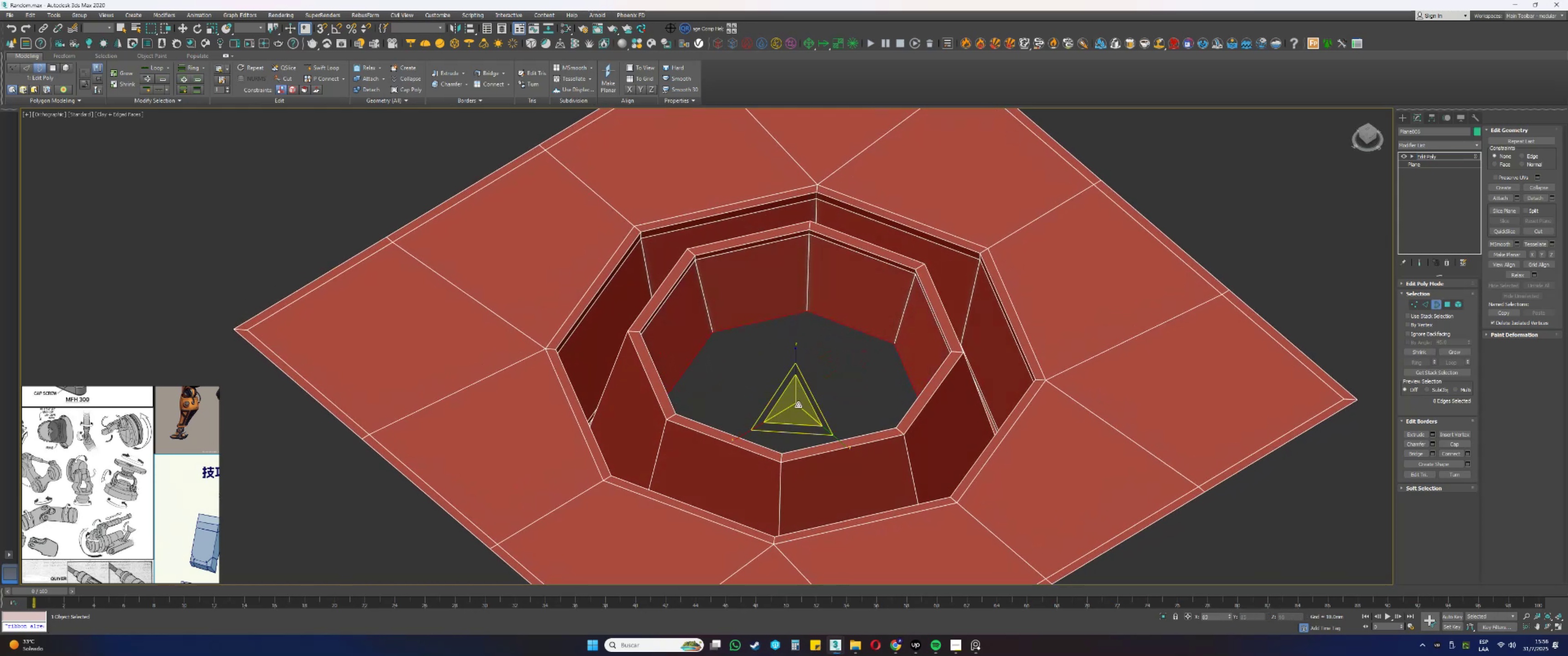 
hold_key(key=ShiftLeft, duration=0.3)
left_click_drag(start_coordinate=[798, 405], to_coordinate=[797, 409])
 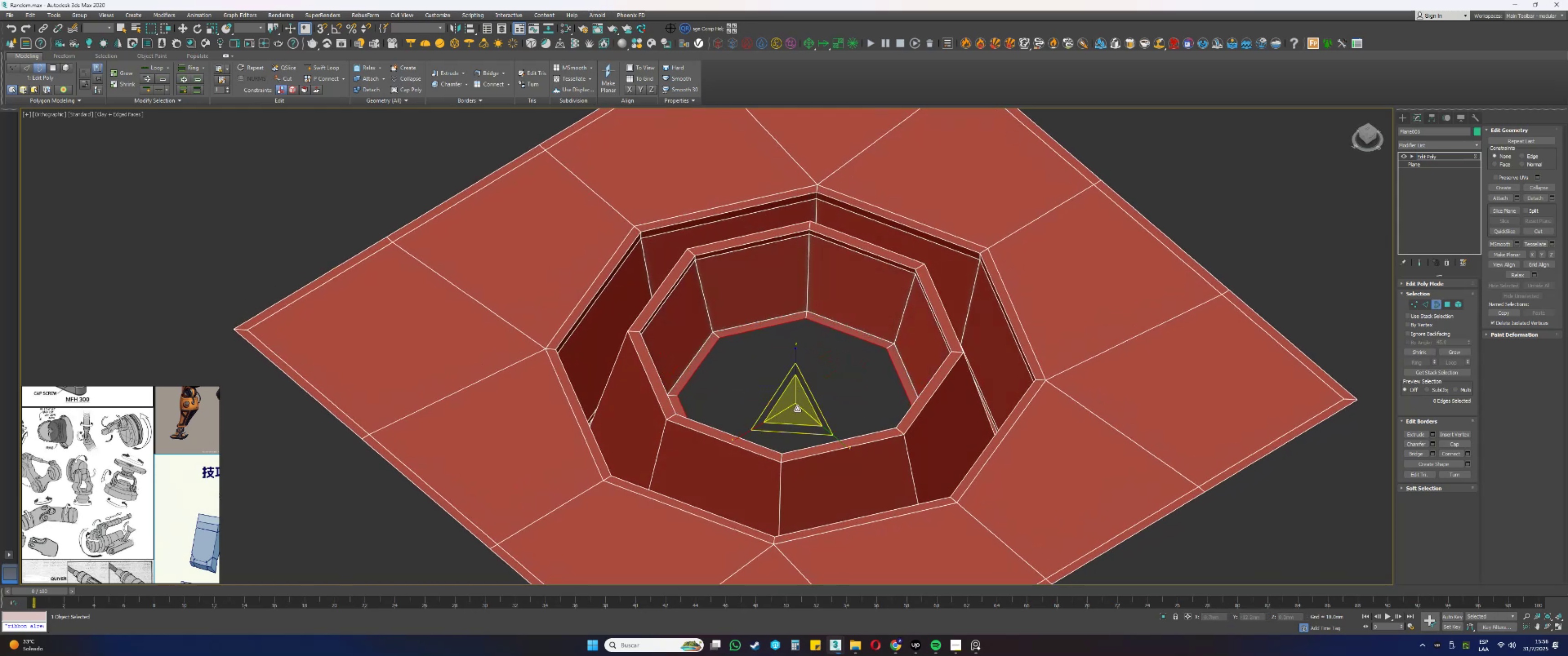 
key(Control+Z)
 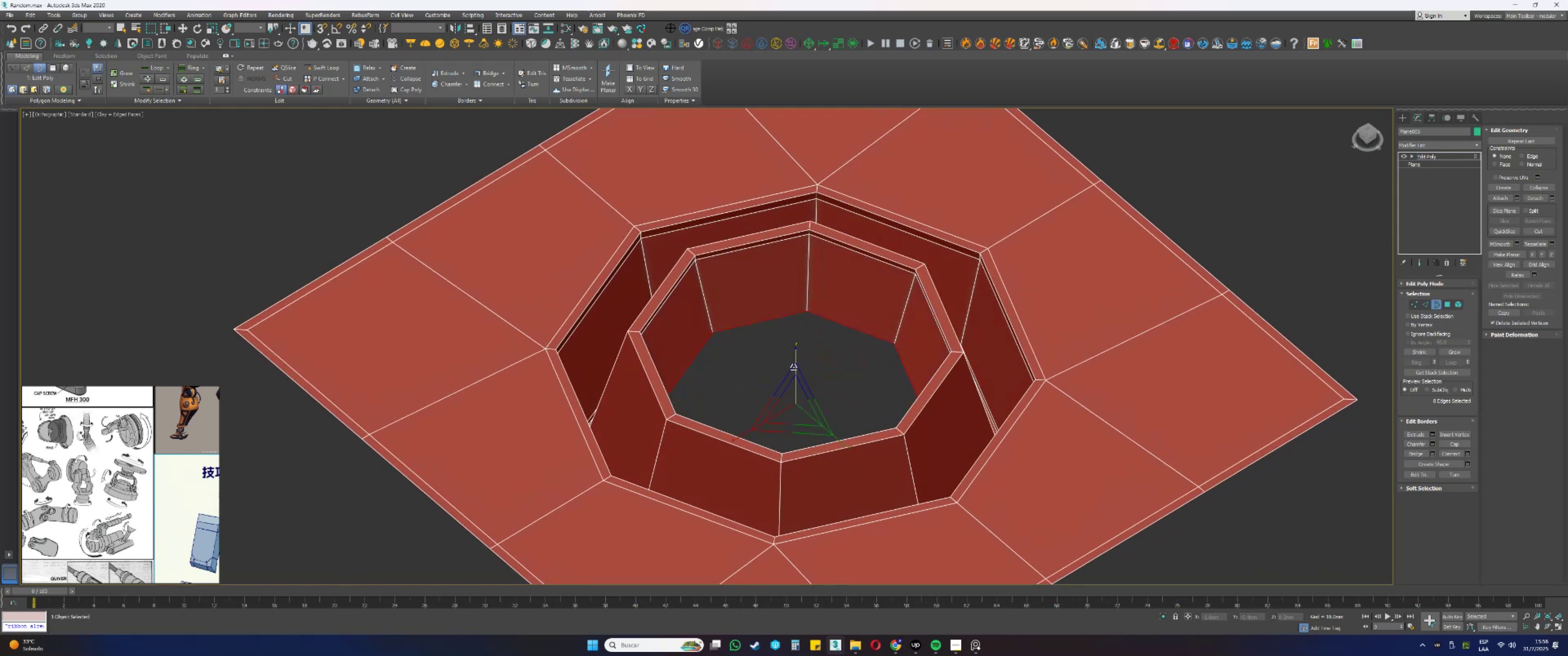 
key(W)
 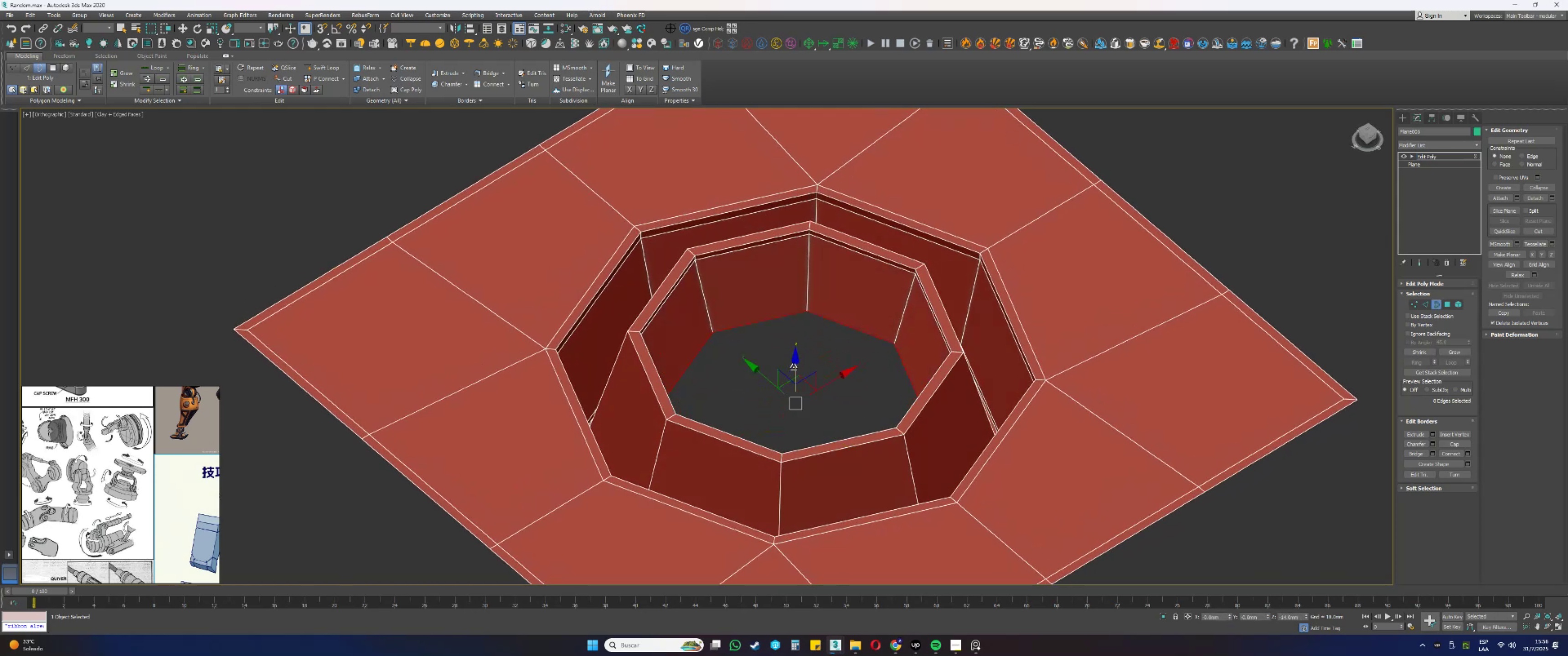 
hold_key(key=ShiftLeft, duration=0.47)
left_click_drag(start_coordinate=[792, 355], to_coordinate=[796, 365])
 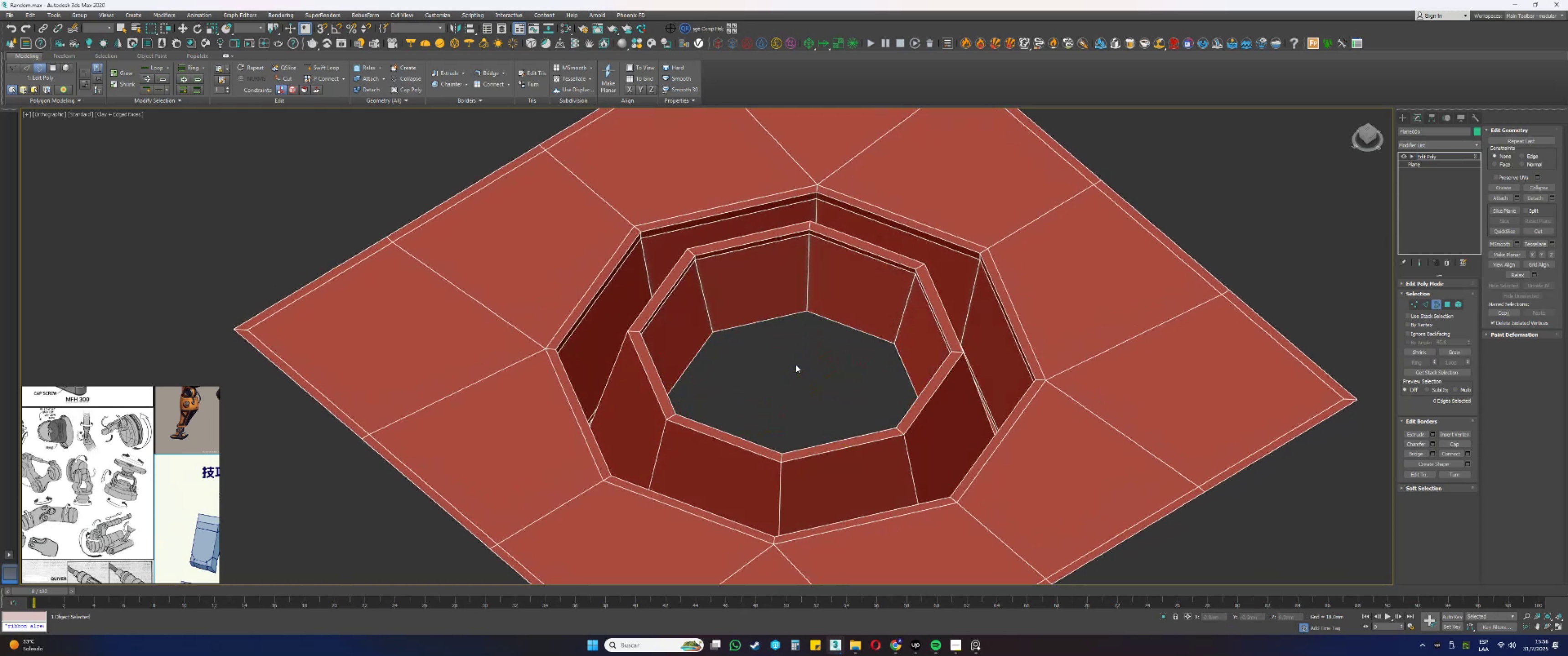 
key(Control+Z)
 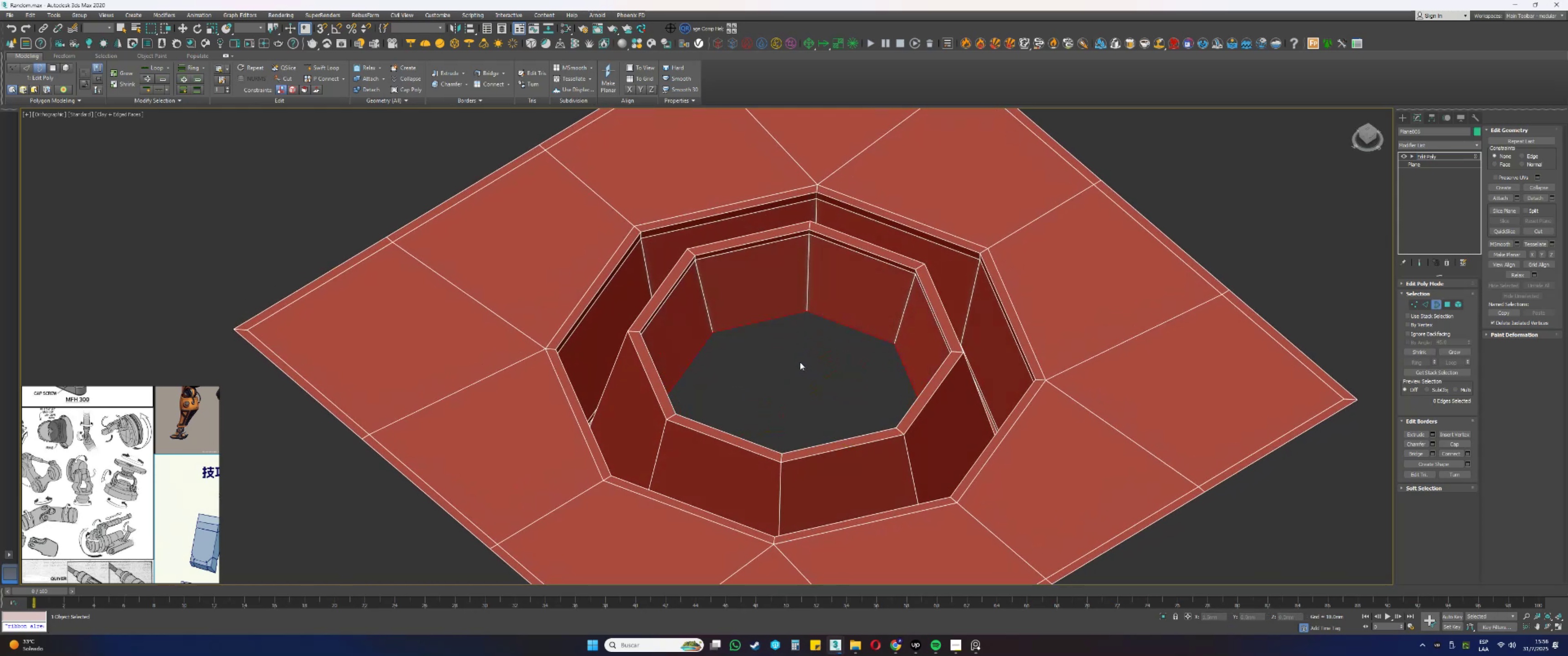 
left_click_drag(start_coordinate=[790, 311], to_coordinate=[786, 306])
 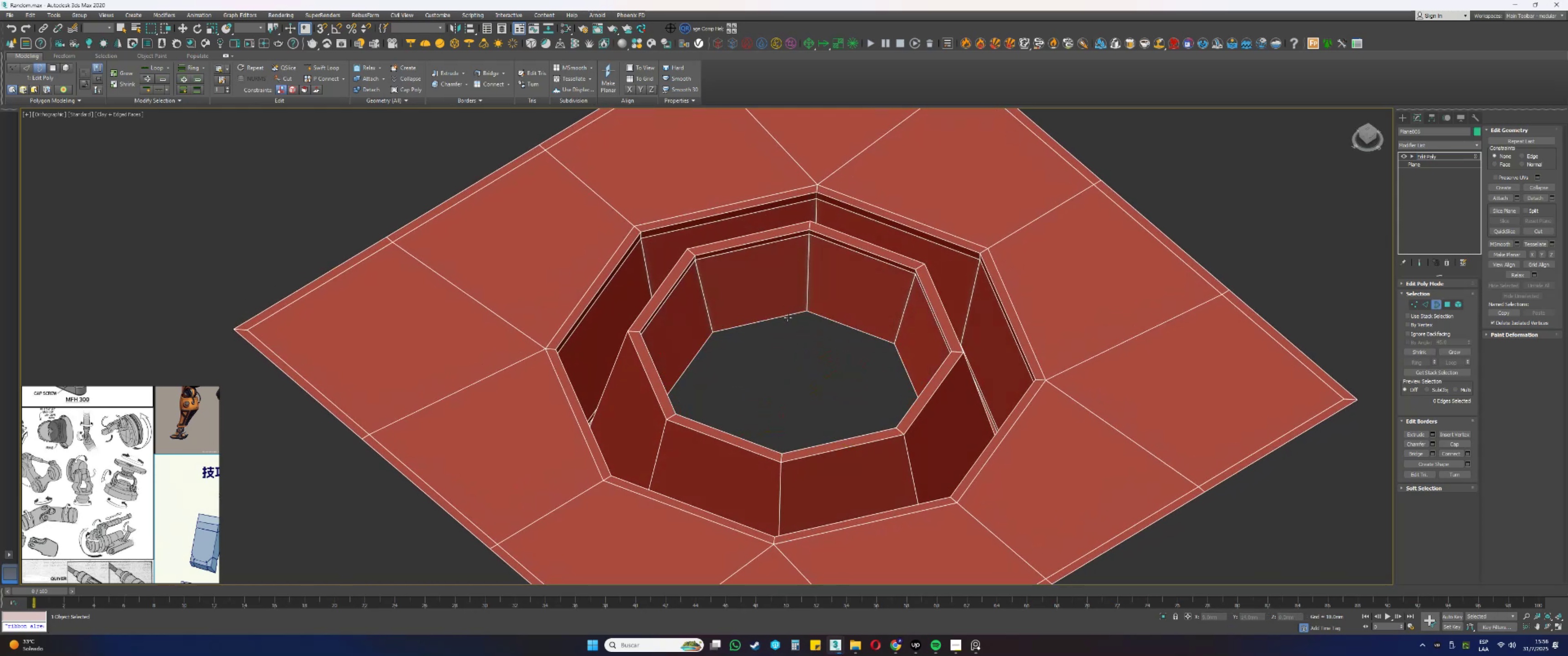 
left_click([788, 319])
 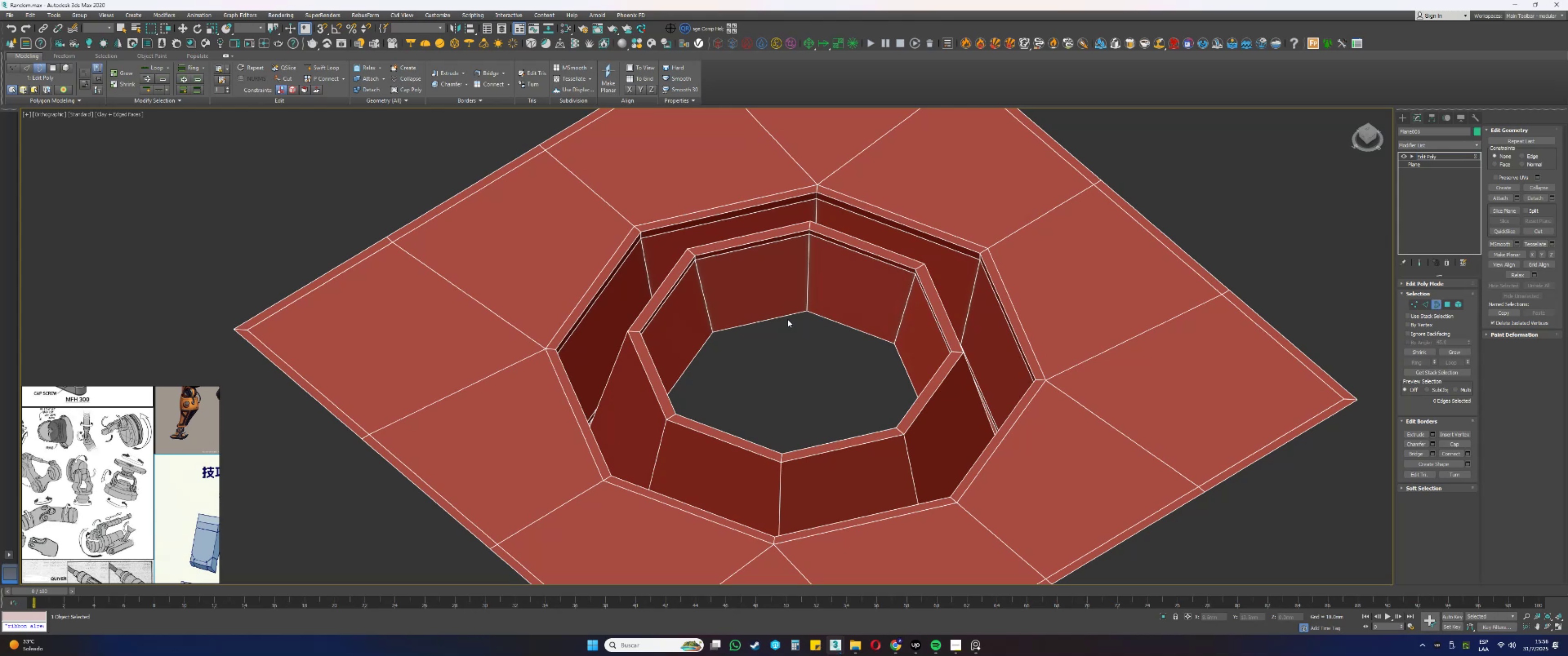 
left_click_drag(start_coordinate=[787, 326], to_coordinate=[776, 305])
 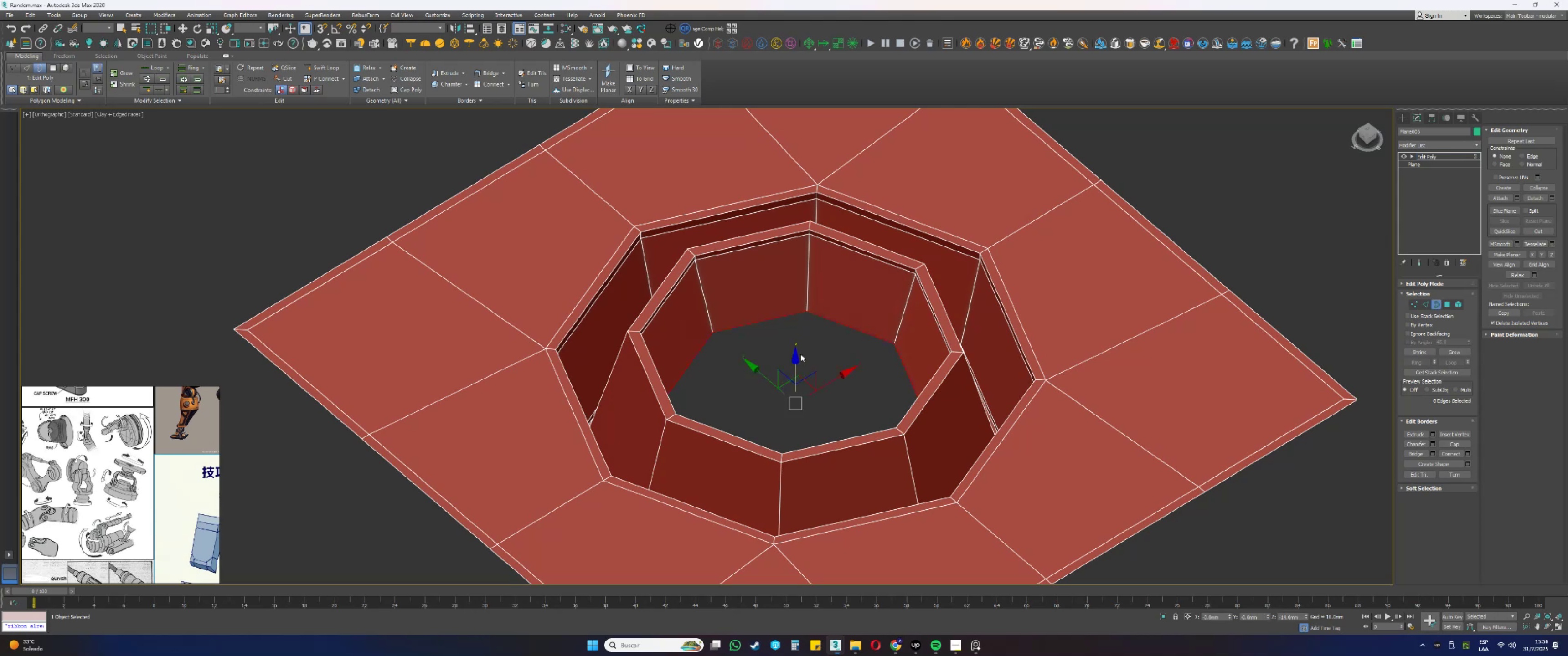 
left_click_drag(start_coordinate=[797, 359], to_coordinate=[796, 363])
 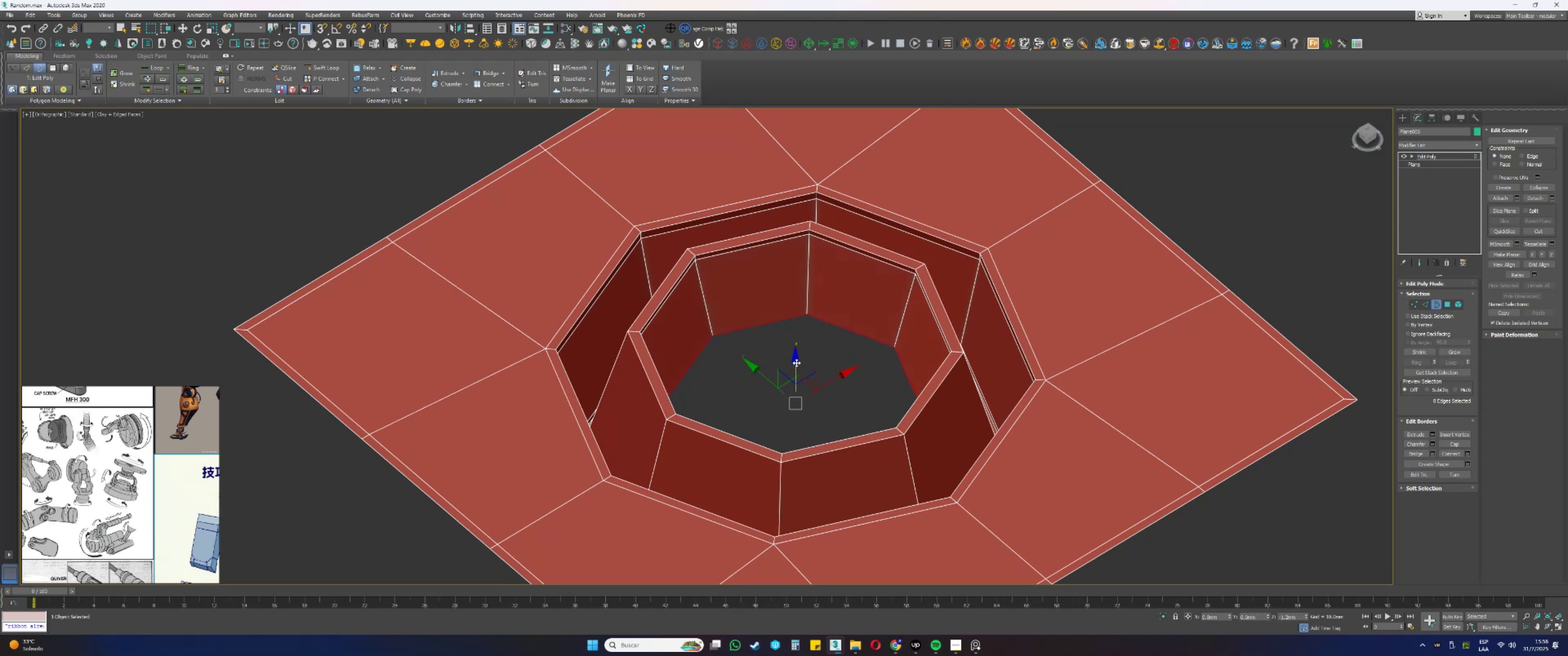 
key(Shift+ShiftLeft)
 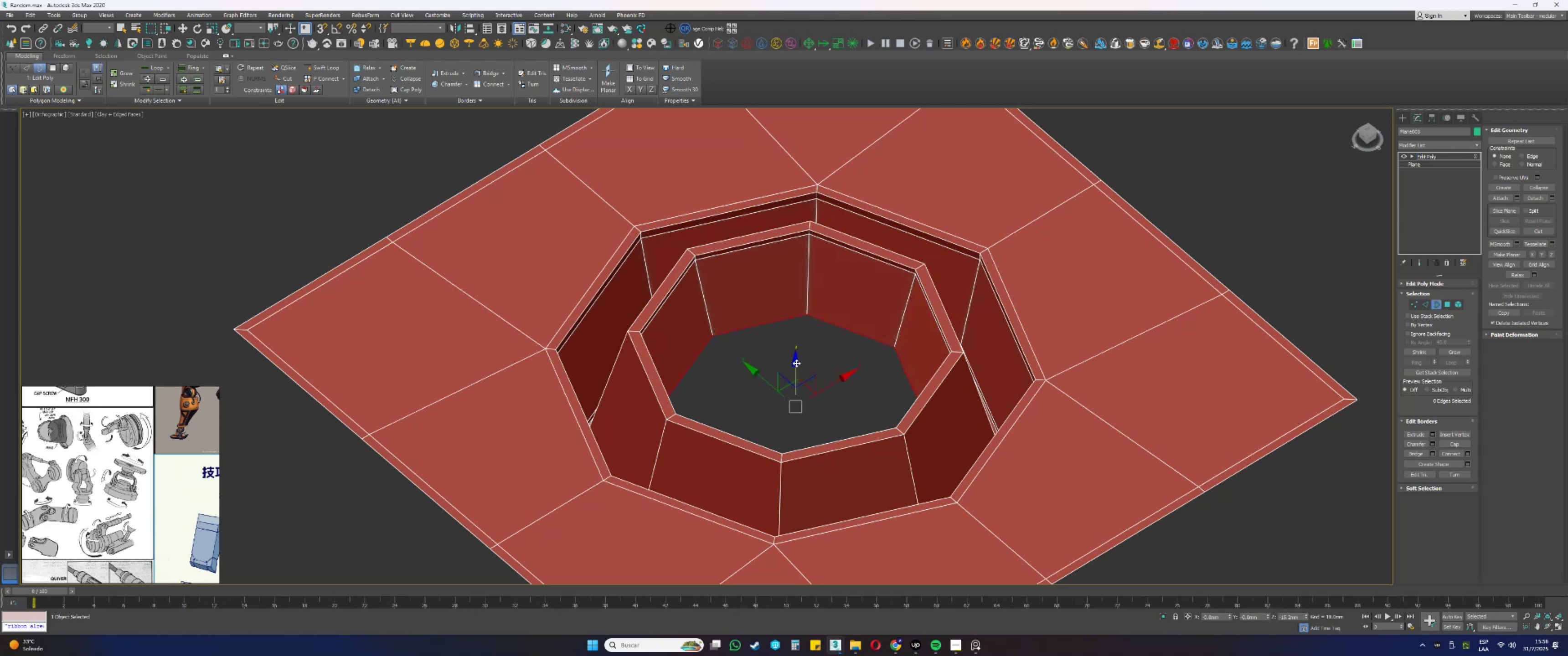 
left_click_drag(start_coordinate=[796, 364], to_coordinate=[795, 368])
 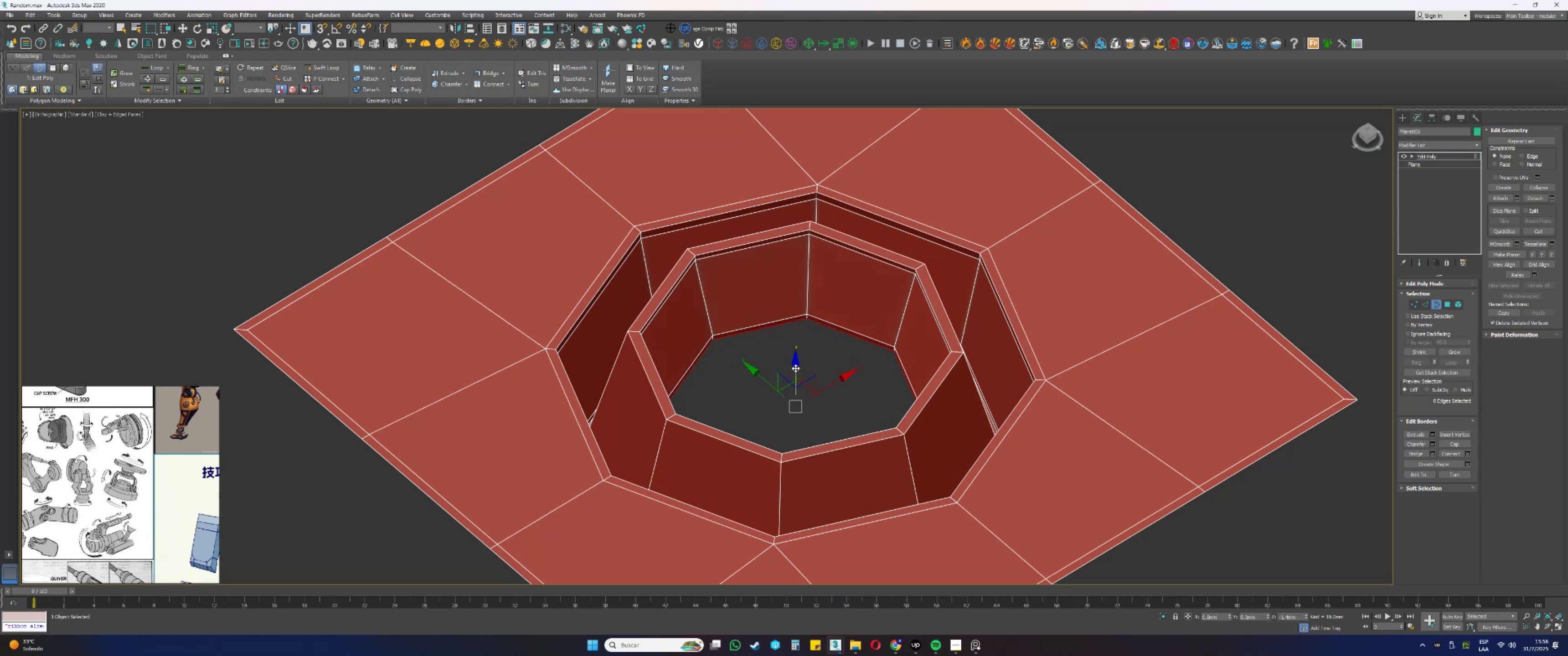 
key(R)
 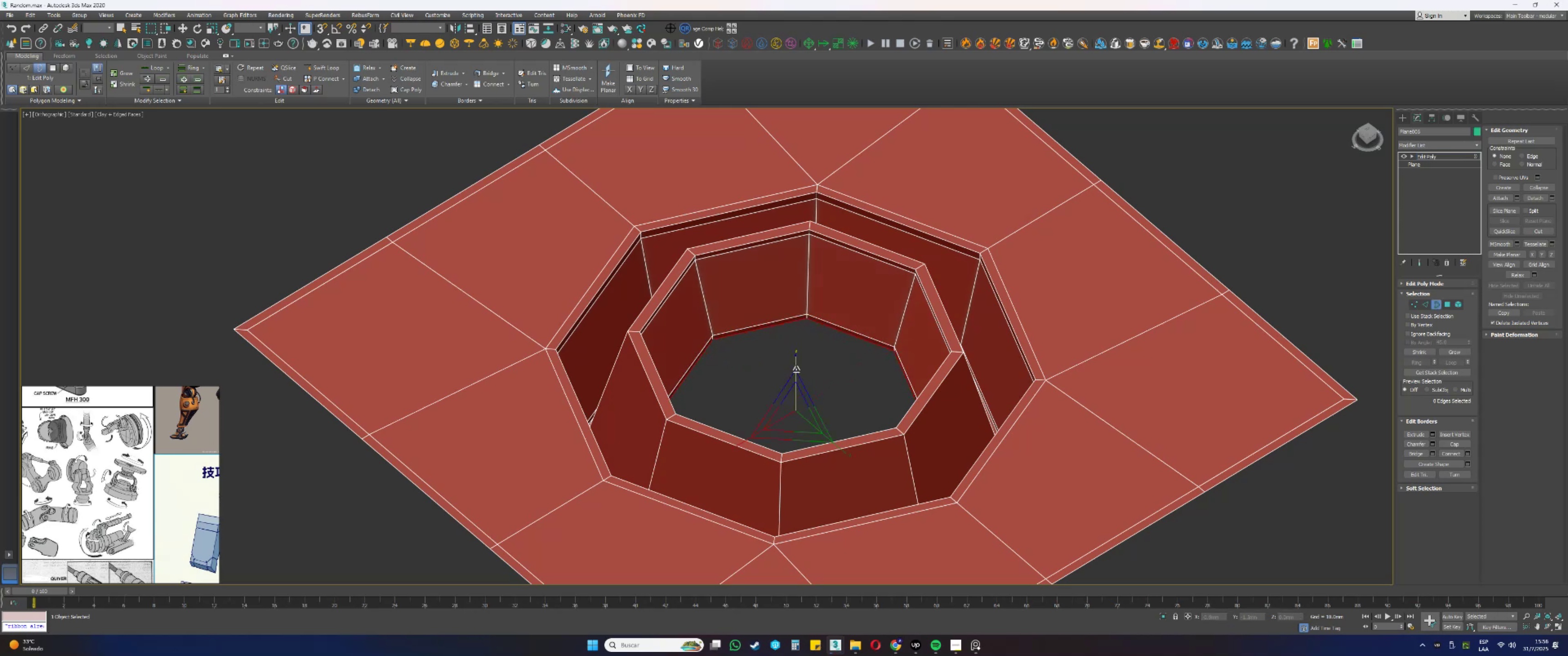 
hold_key(key=ShiftLeft, duration=0.31)
left_click_drag(start_coordinate=[803, 399], to_coordinate=[803, 401])
 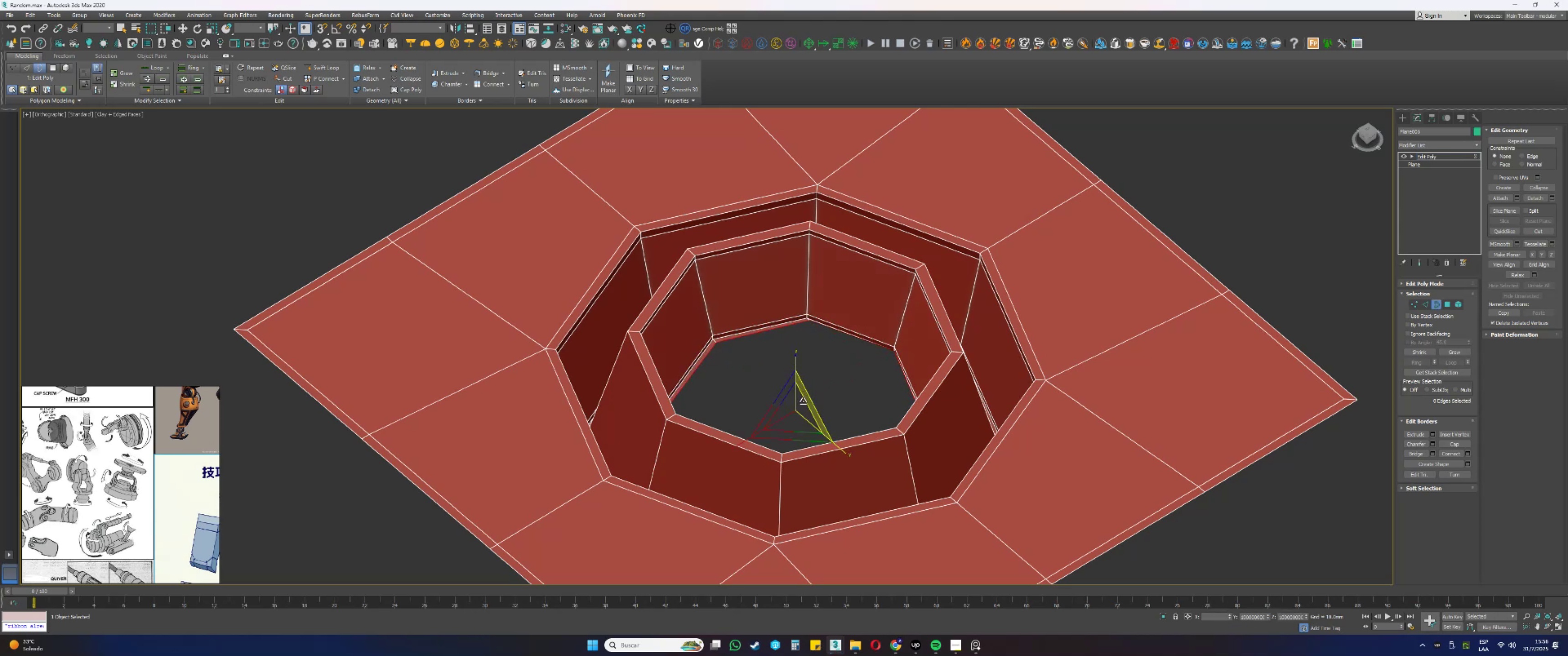 
key(Control+ControlLeft)
 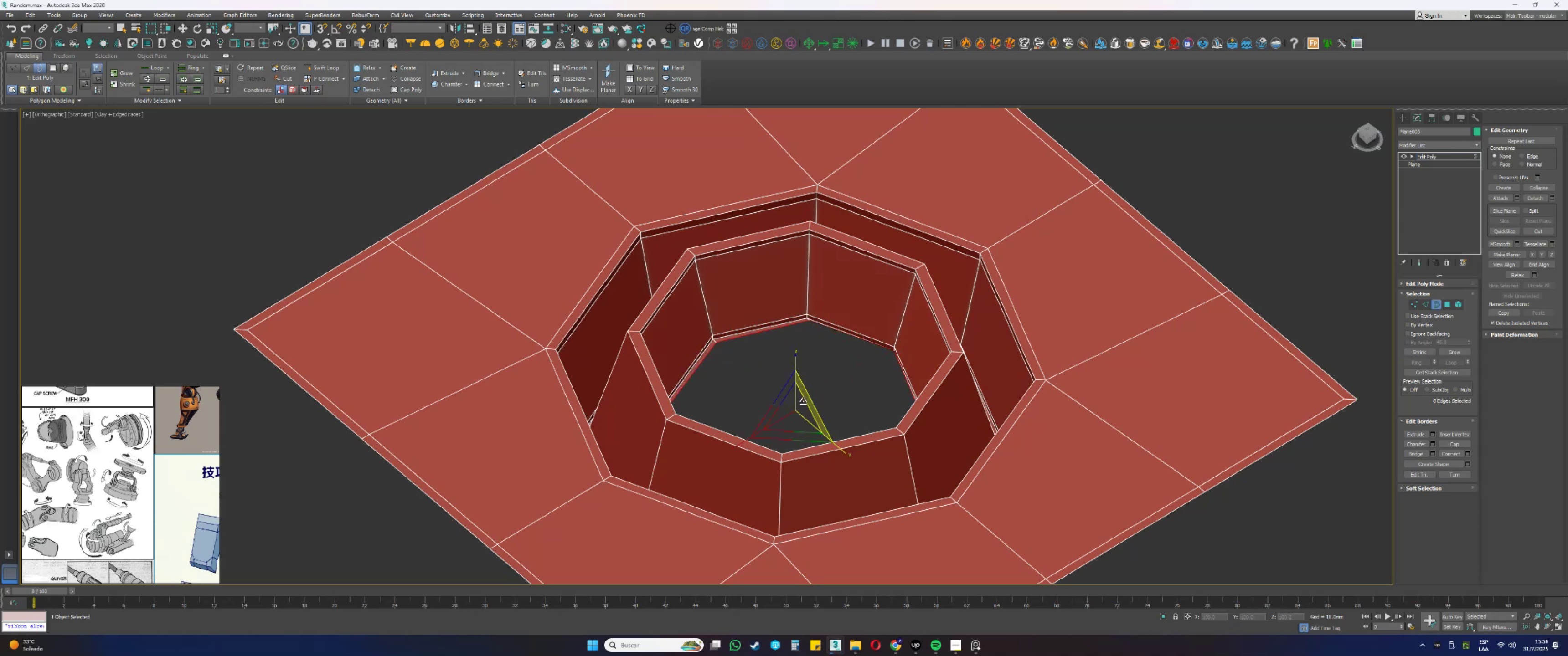 
key(Control+Z)
 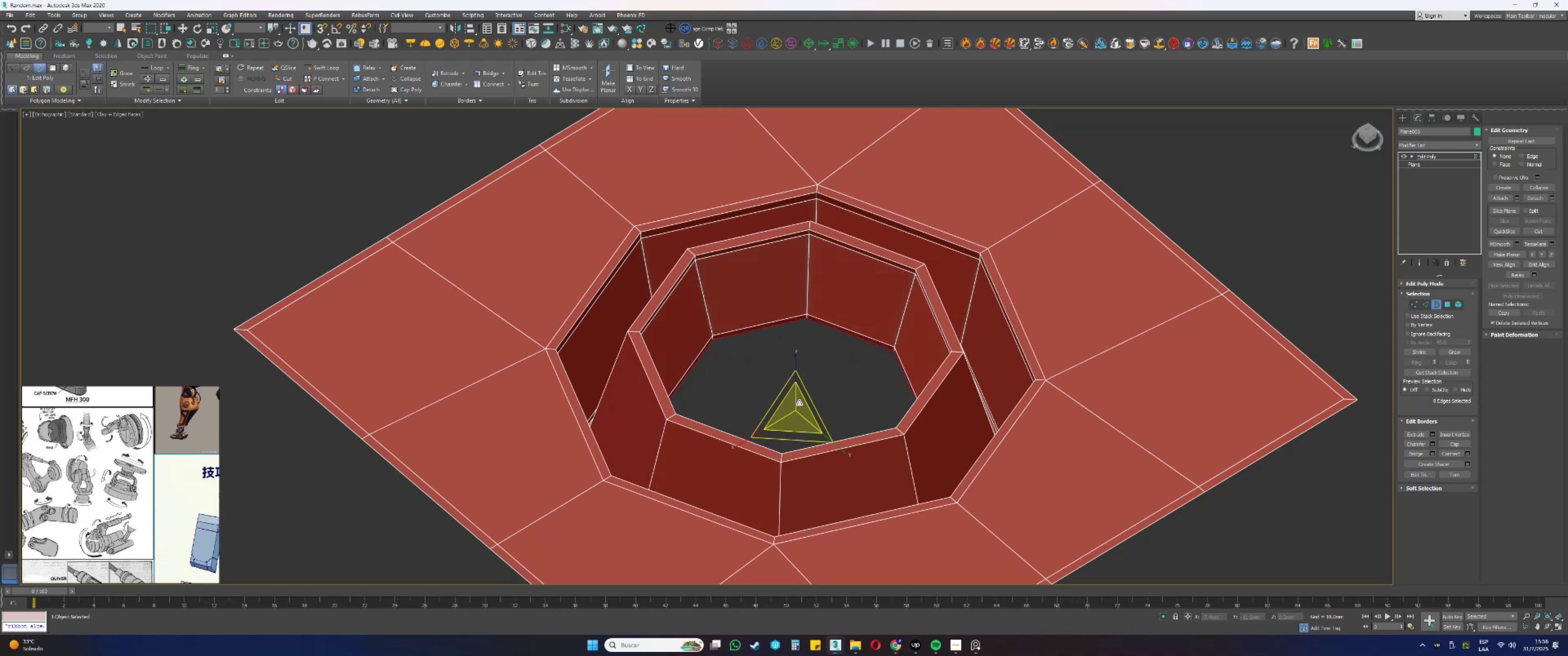 
hold_key(key=ShiftLeft, duration=0.33)
left_click_drag(start_coordinate=[795, 405], to_coordinate=[796, 408])
 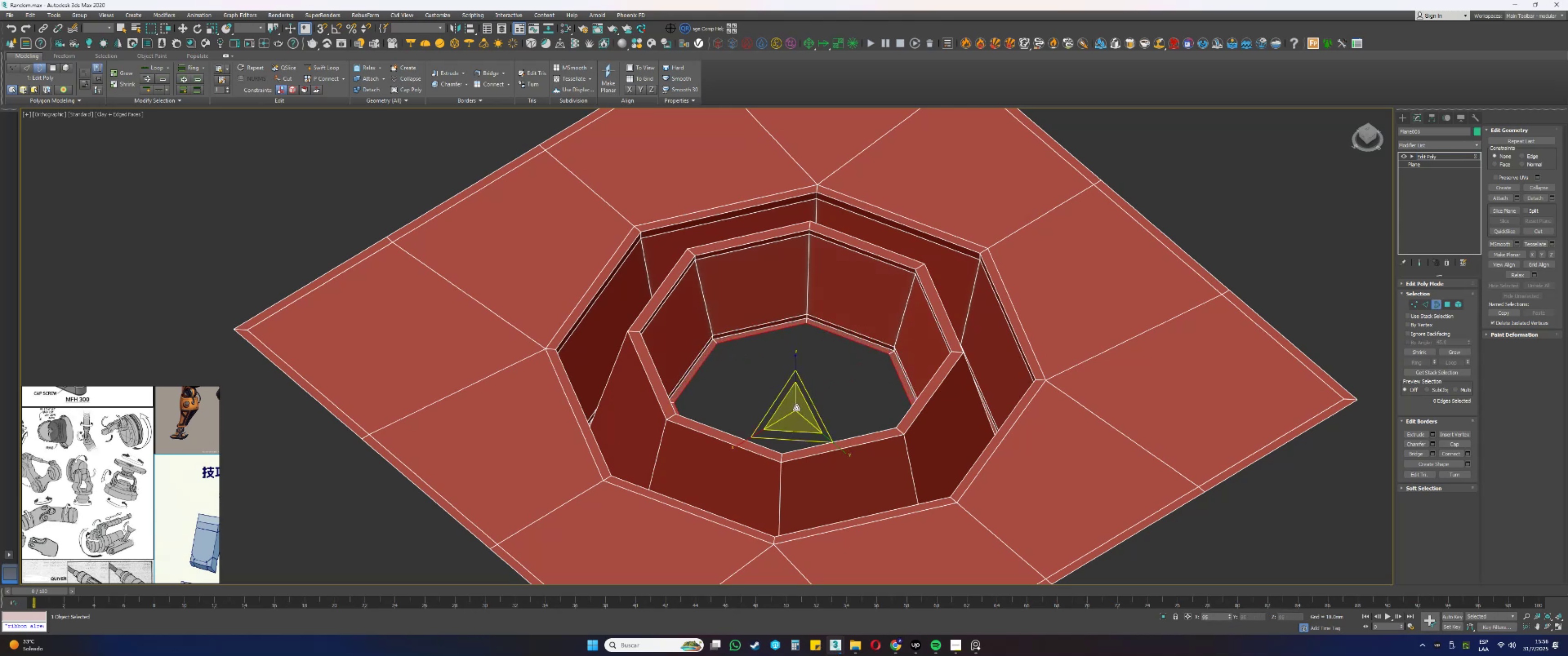 
key(W)
 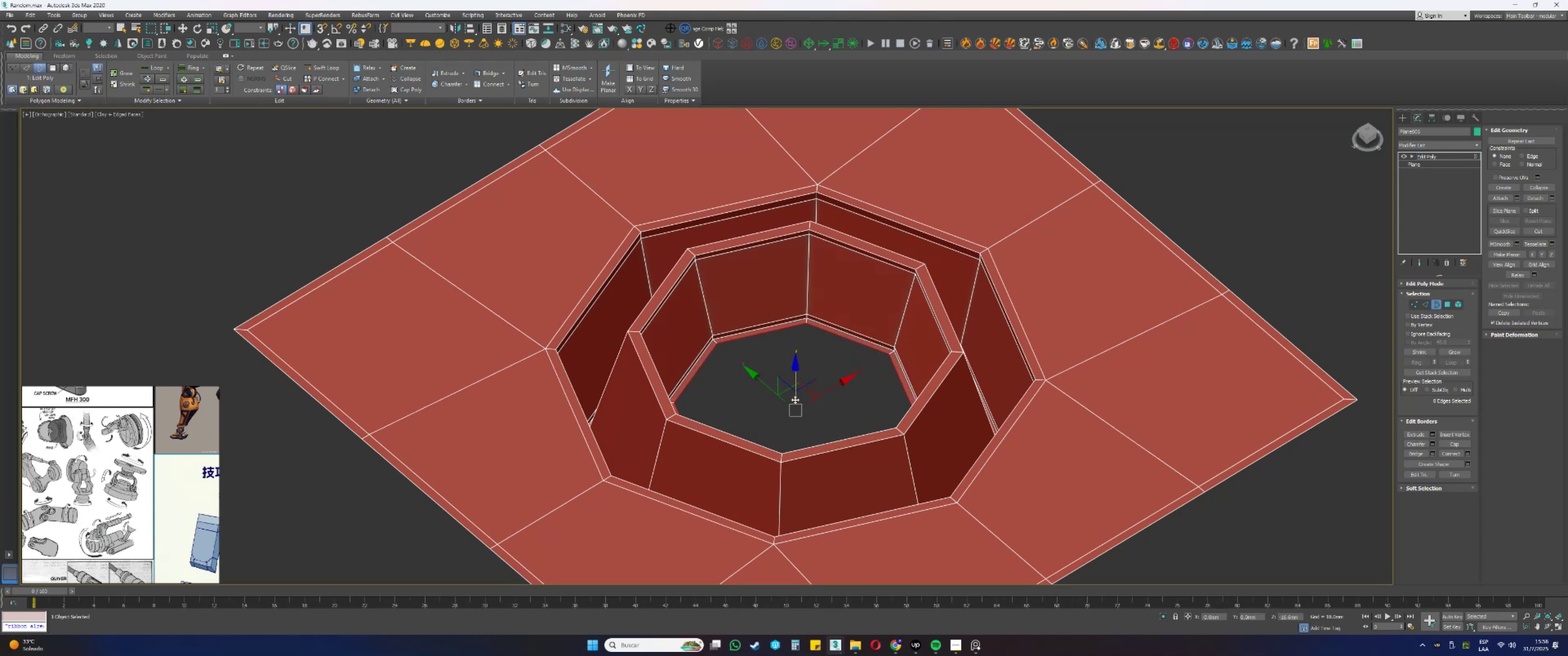 
hold_key(key=ShiftLeft, duration=0.43)
left_click_drag(start_coordinate=[793, 379], to_coordinate=[794, 374])
 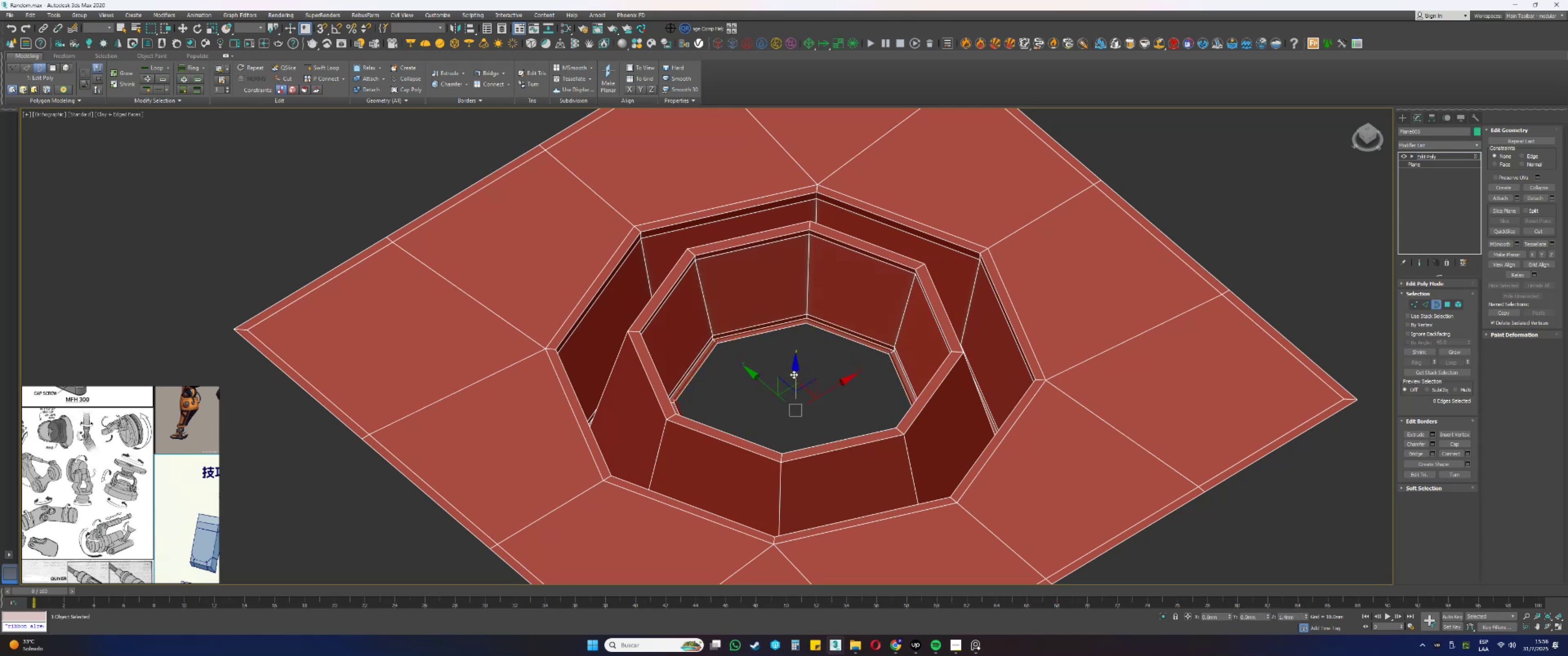 
hold_key(key=ShiftLeft, duration=0.46)
left_click_drag(start_coordinate=[794, 371], to_coordinate=[782, 251])
 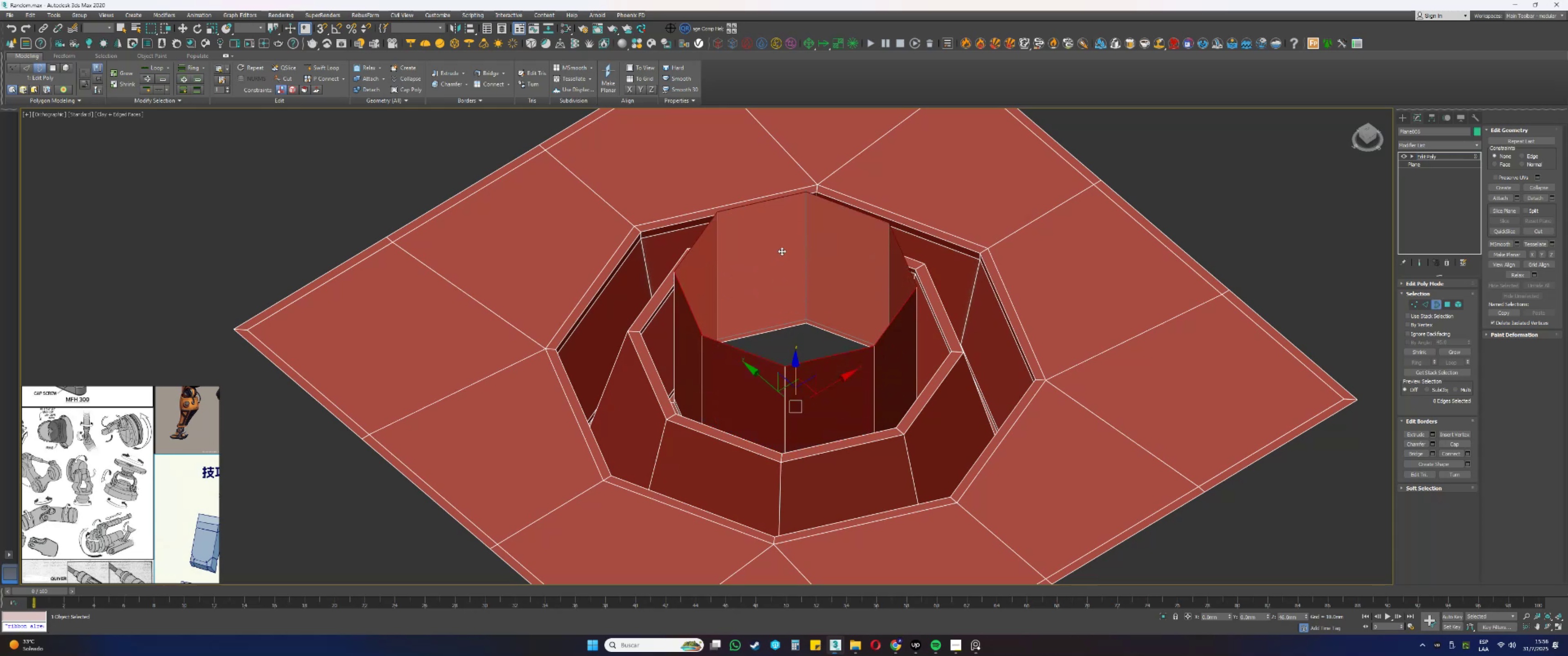 
scroll: coordinate [789, 251], scroll_direction: down, amount: 1.0
 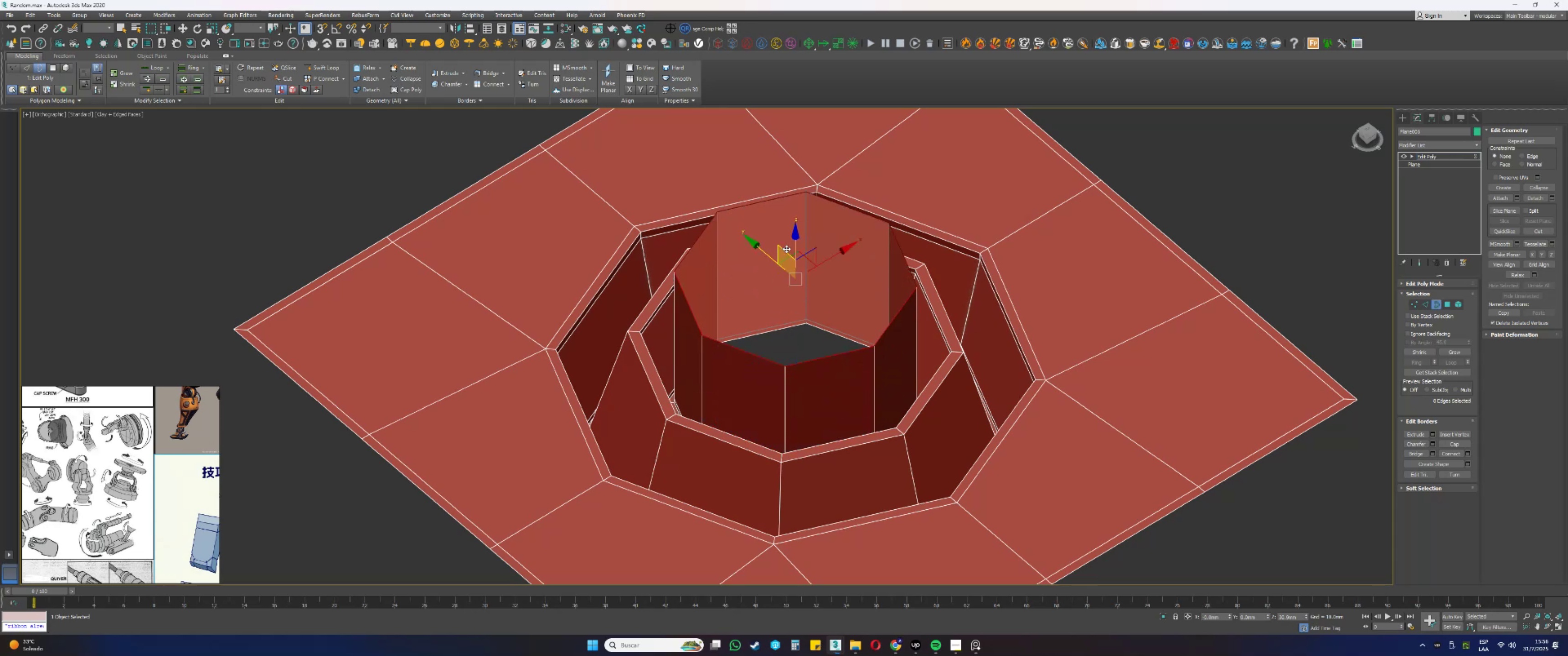 
key(Alt+AltLeft)
 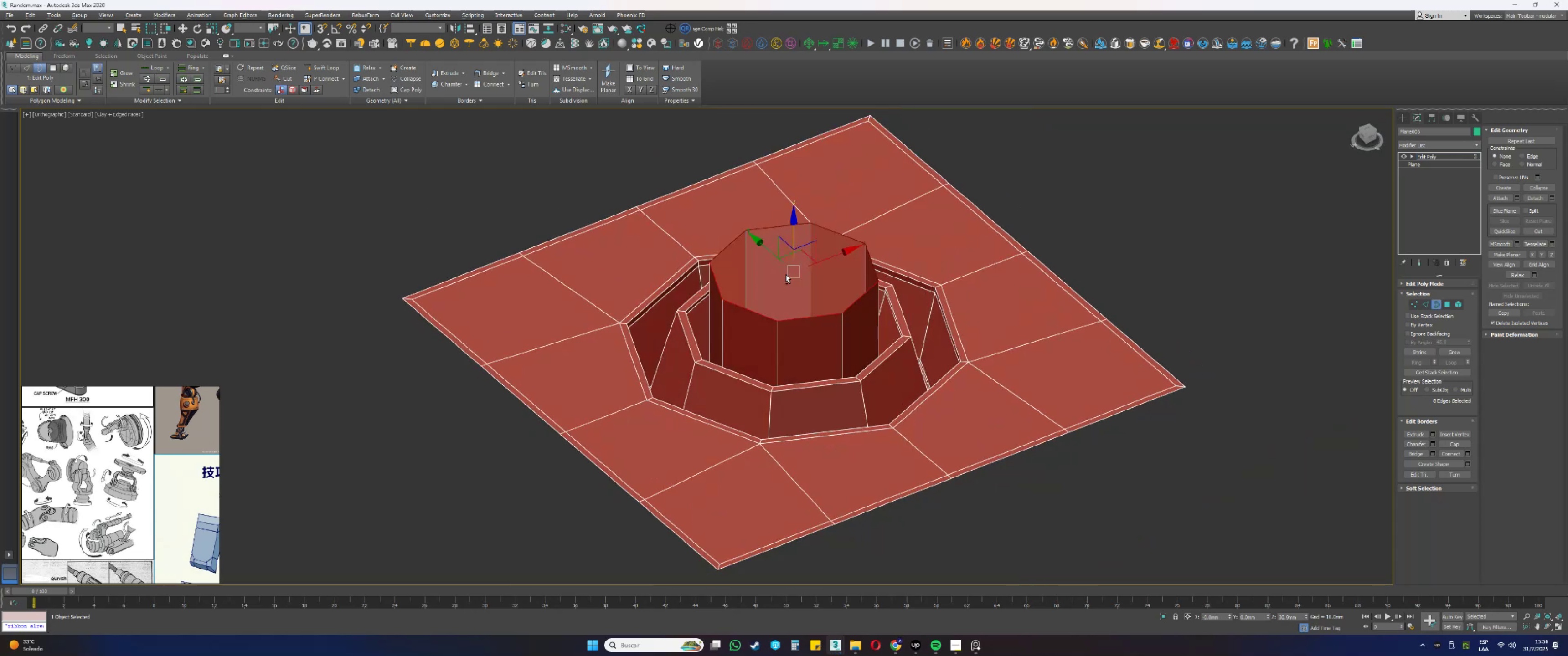 
scroll: coordinate [789, 247], scroll_direction: up, amount: 2.0
 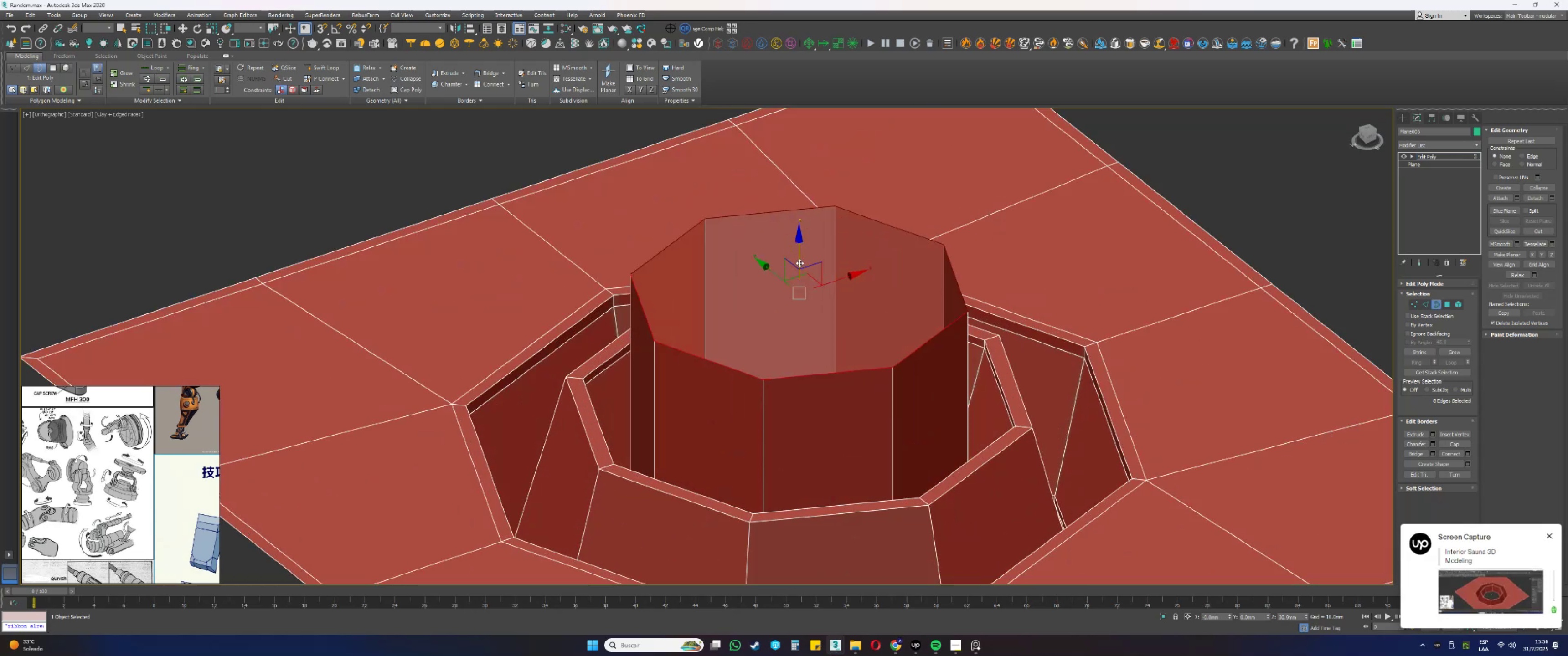 
left_click_drag(start_coordinate=[799, 258], to_coordinate=[795, 240])
 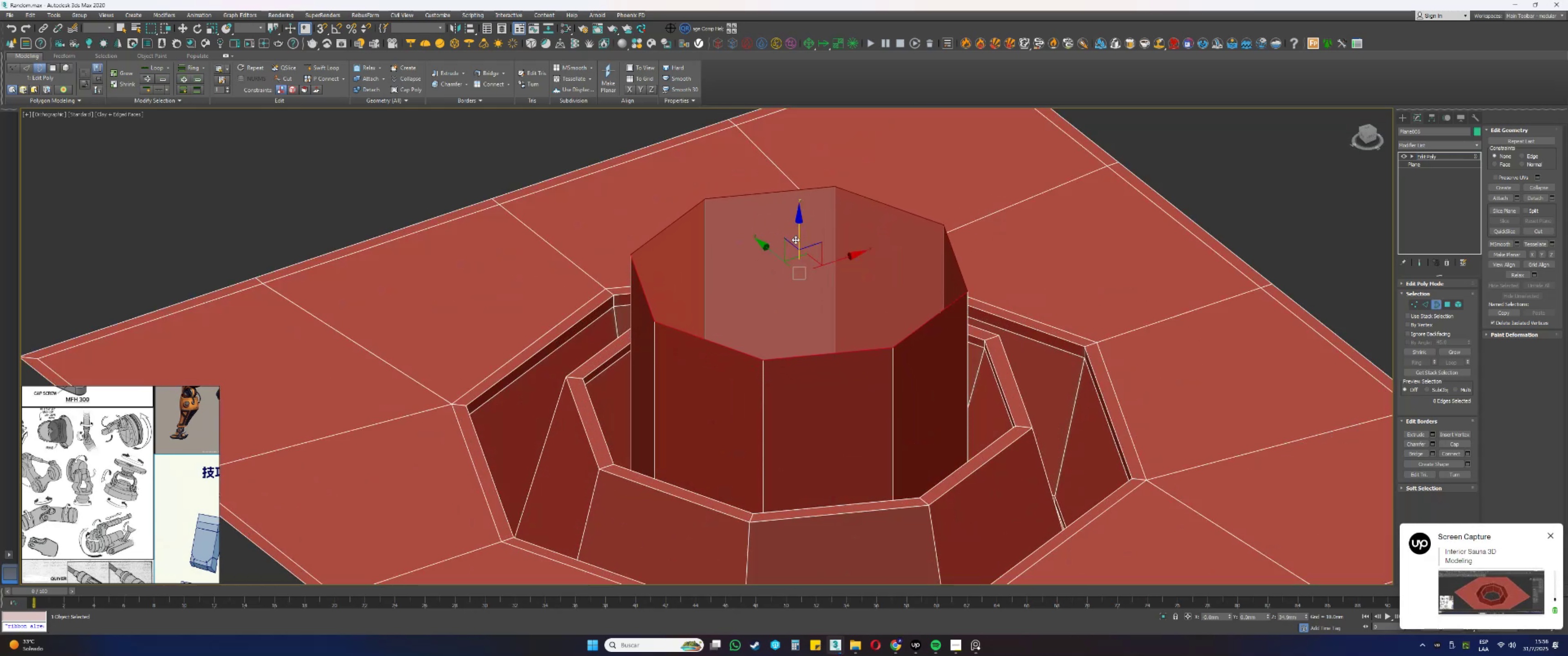 
hold_key(key=ShiftLeft, duration=0.56)
left_click_drag(start_coordinate=[799, 237], to_coordinate=[798, 225])
 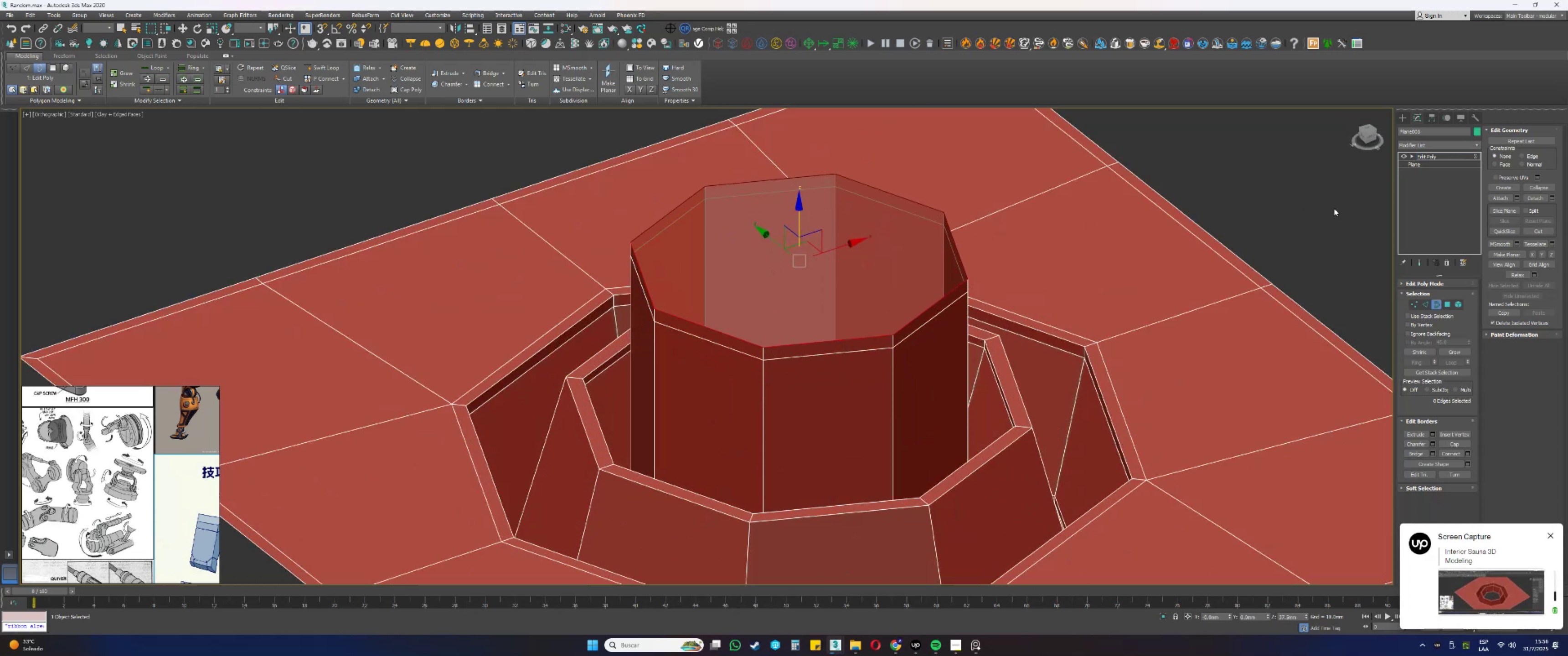 
key(3)
 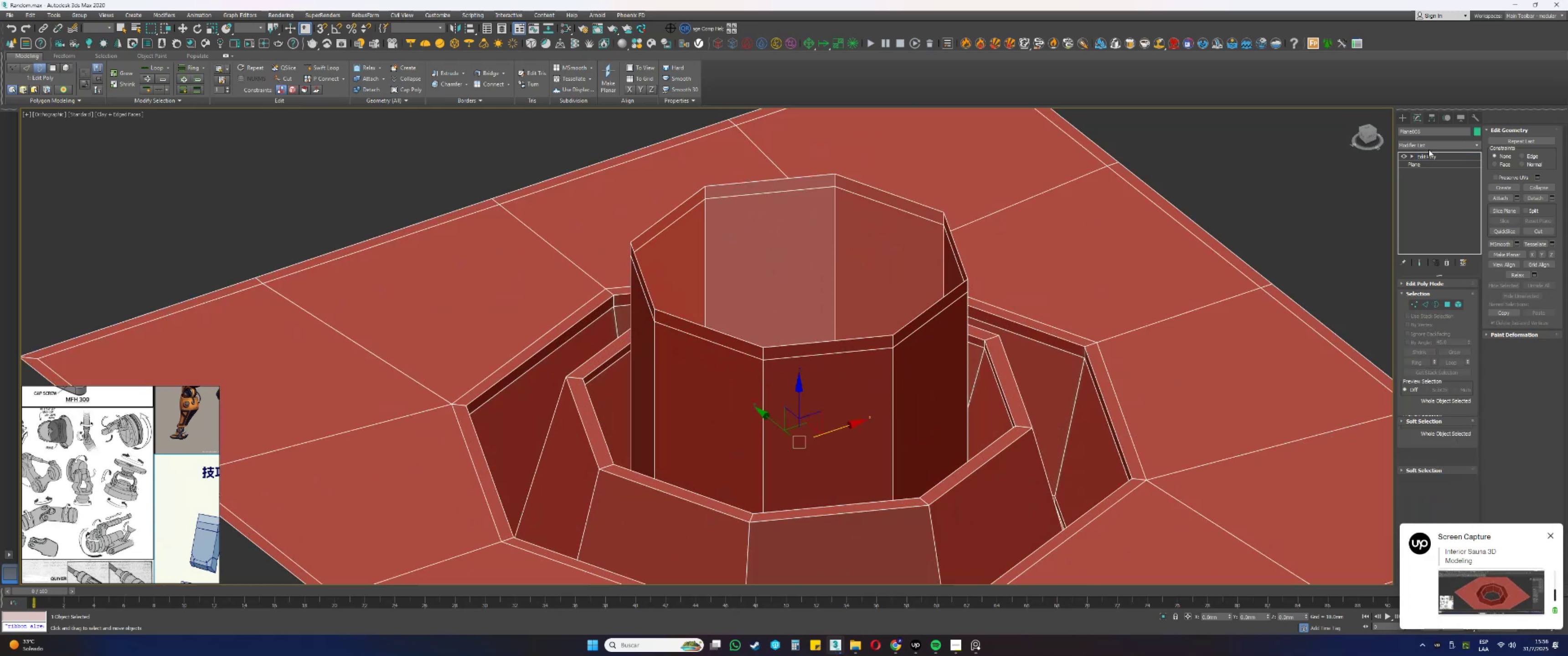 
left_click([1424, 146])
 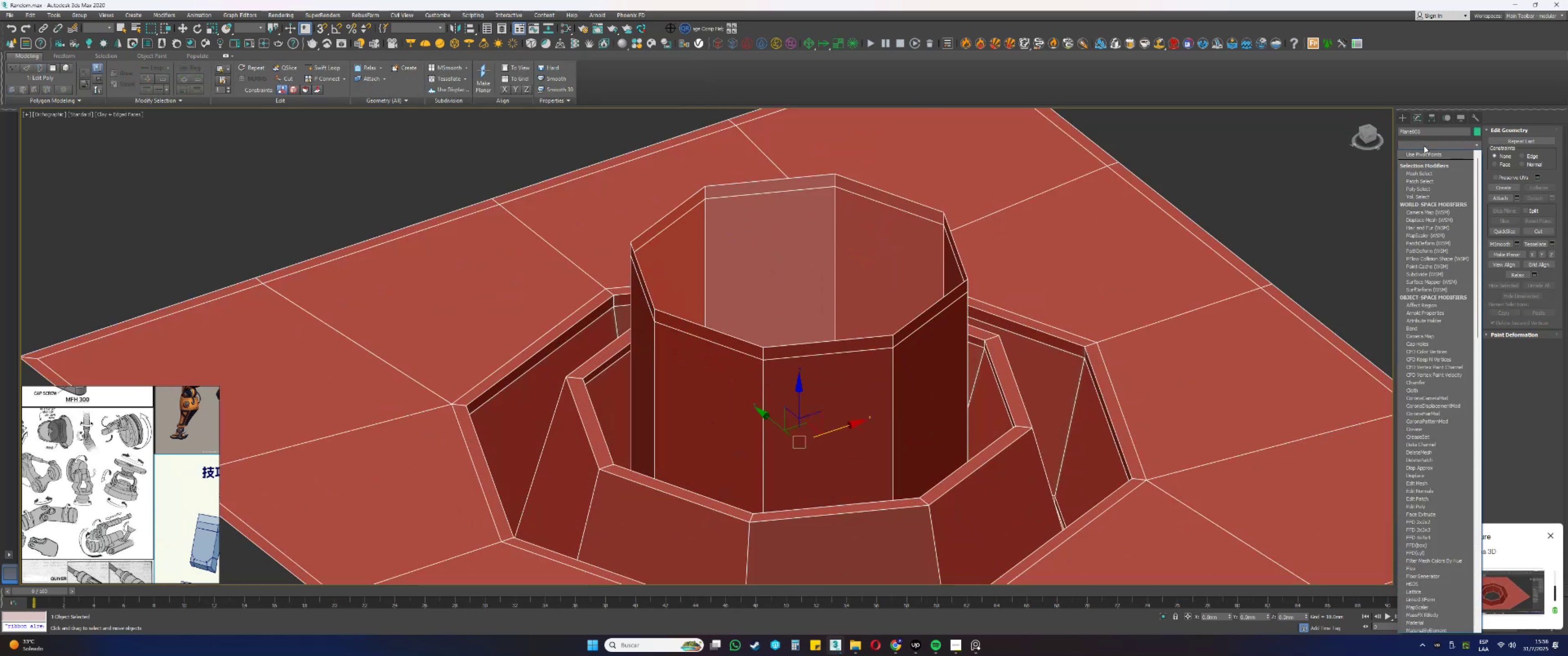 
type(ttt)
 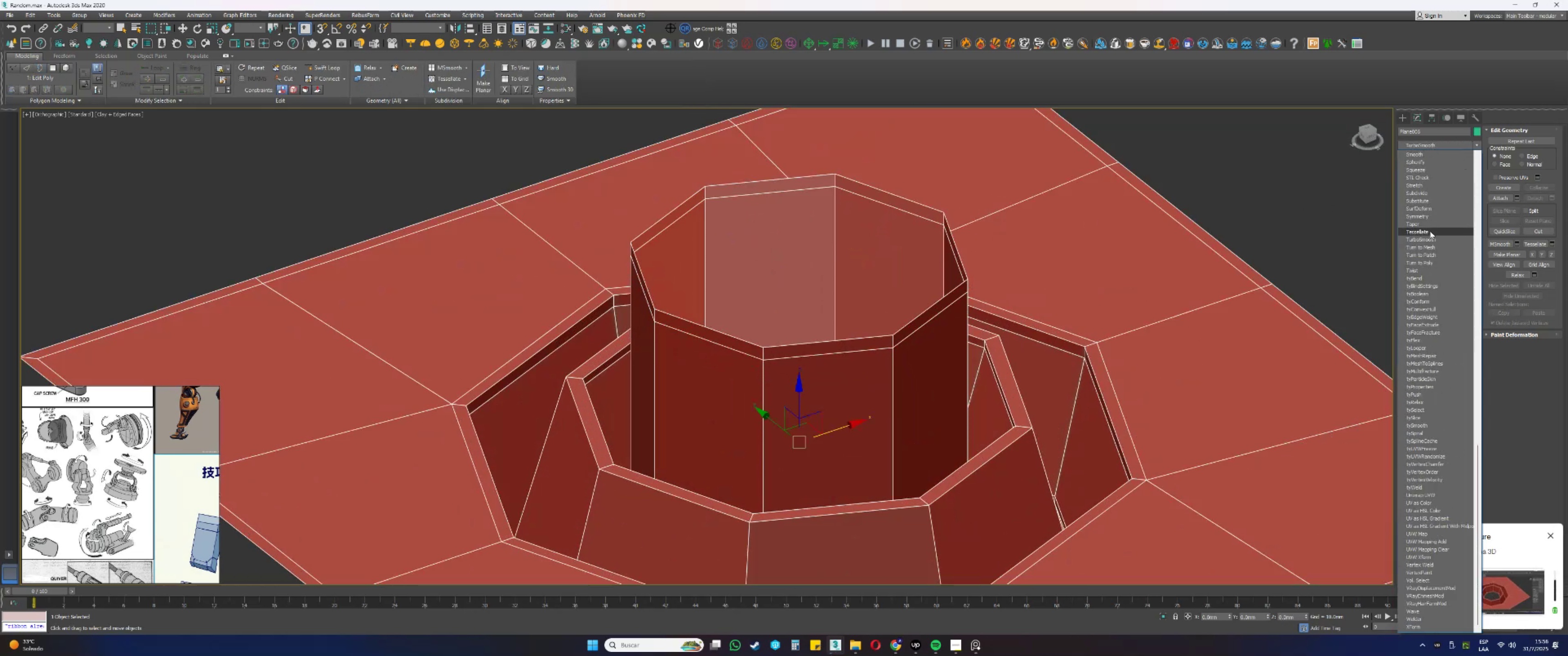 
left_click([1424, 240])
 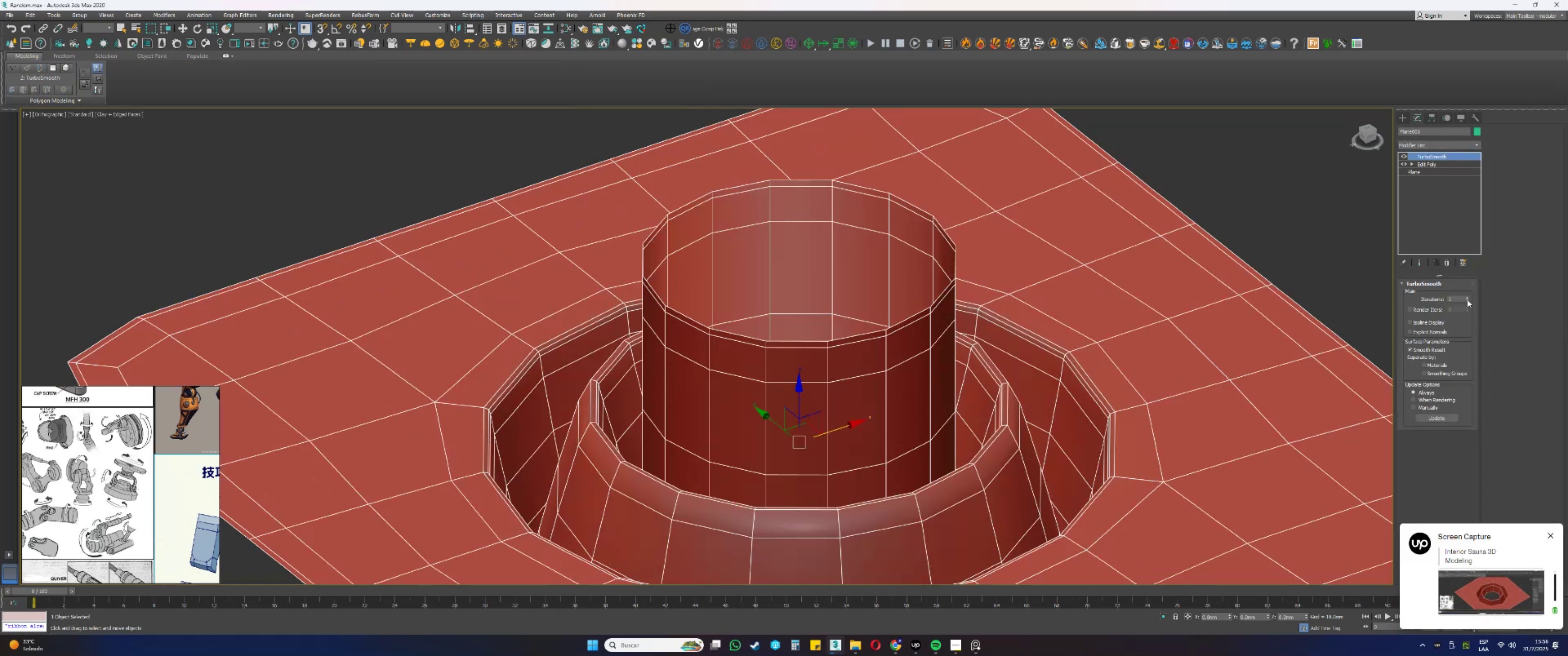 
double_click([1466, 297])
 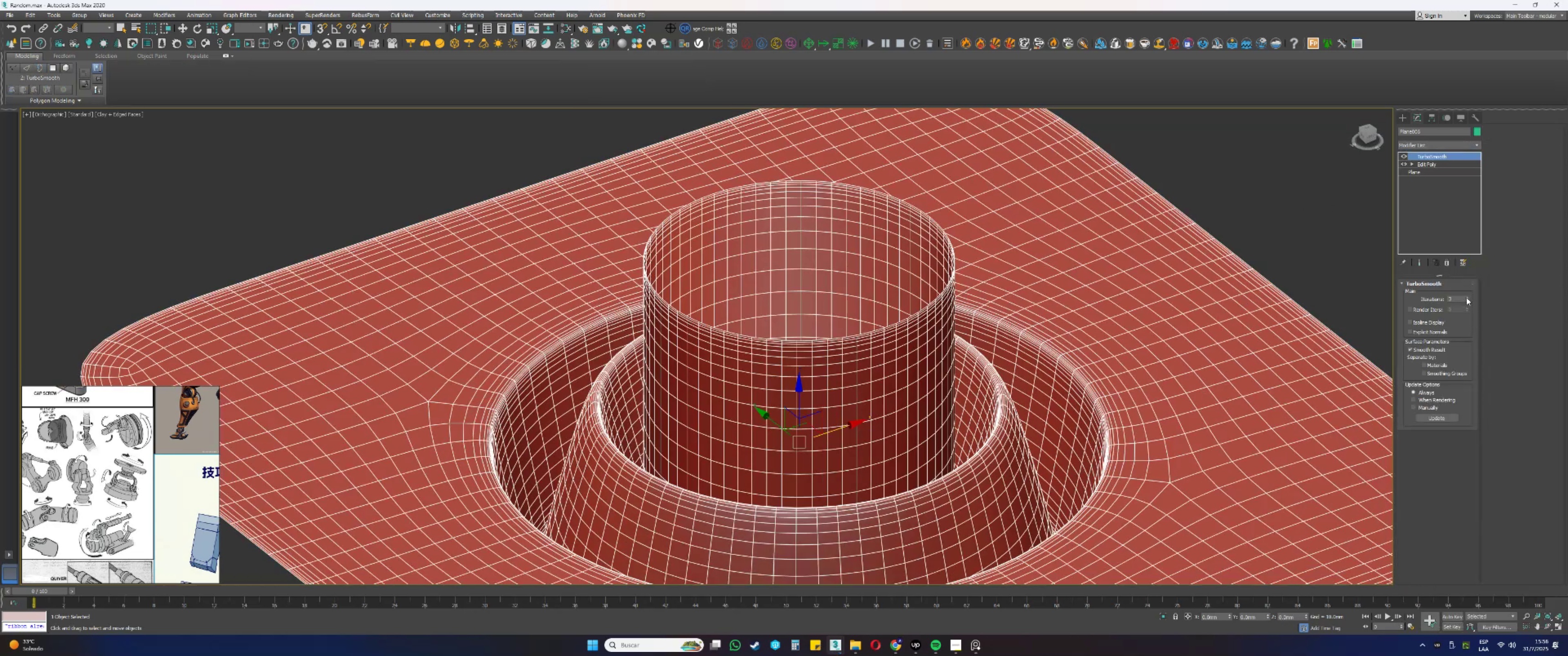 
key(F3)
 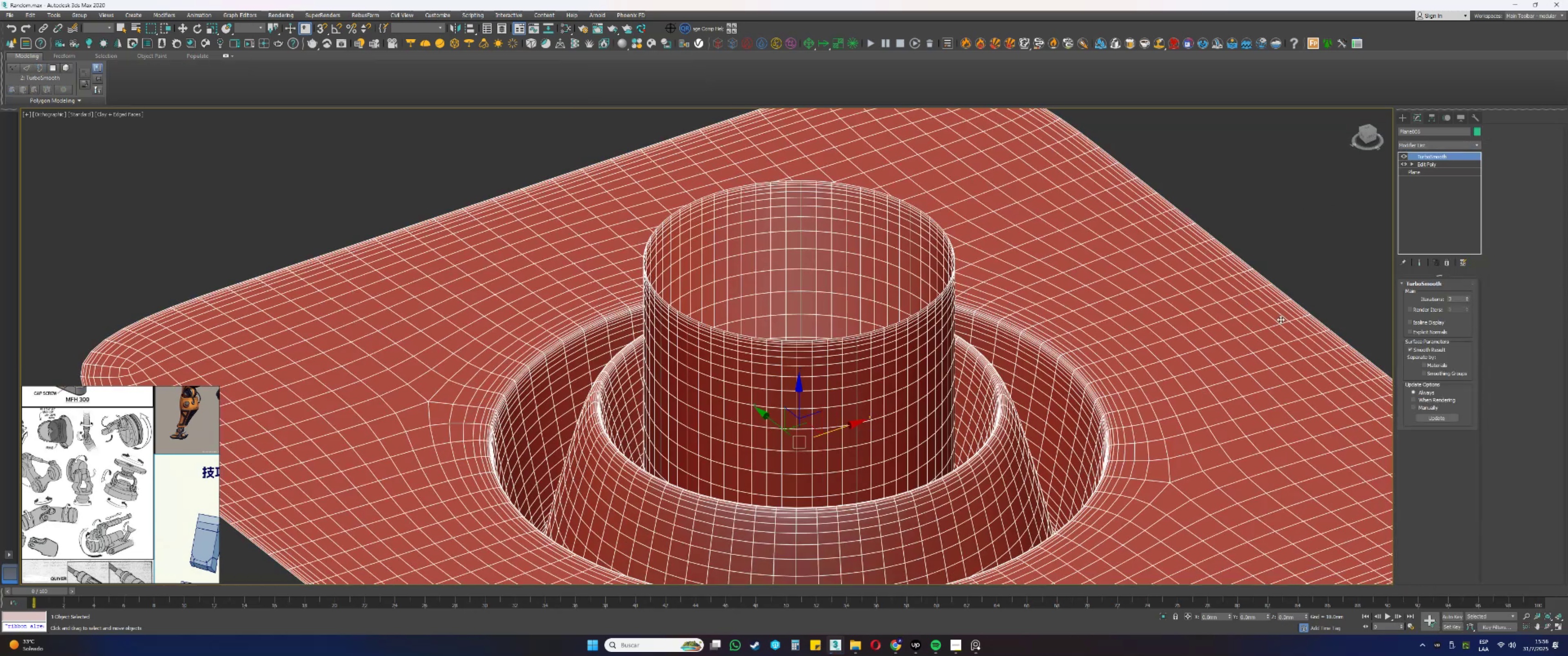 
key(F3)
 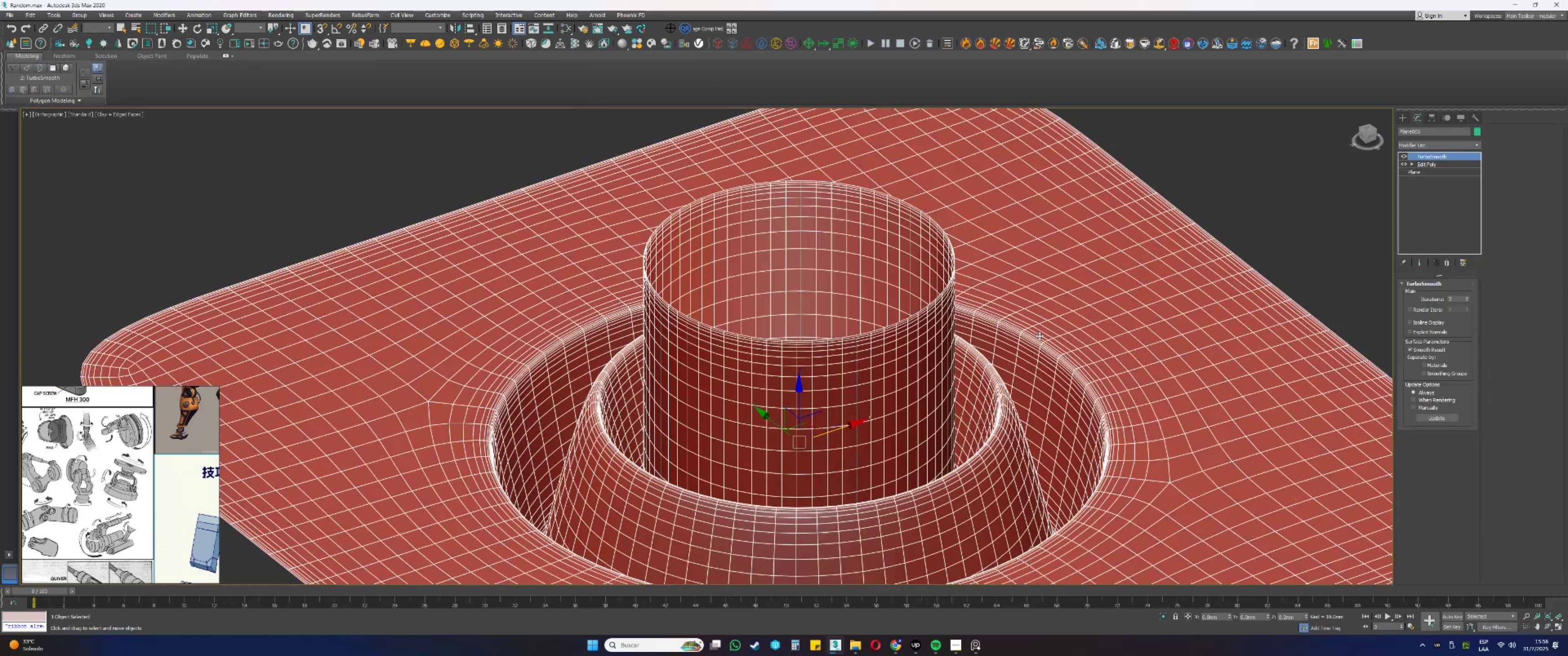 
key(F4)
 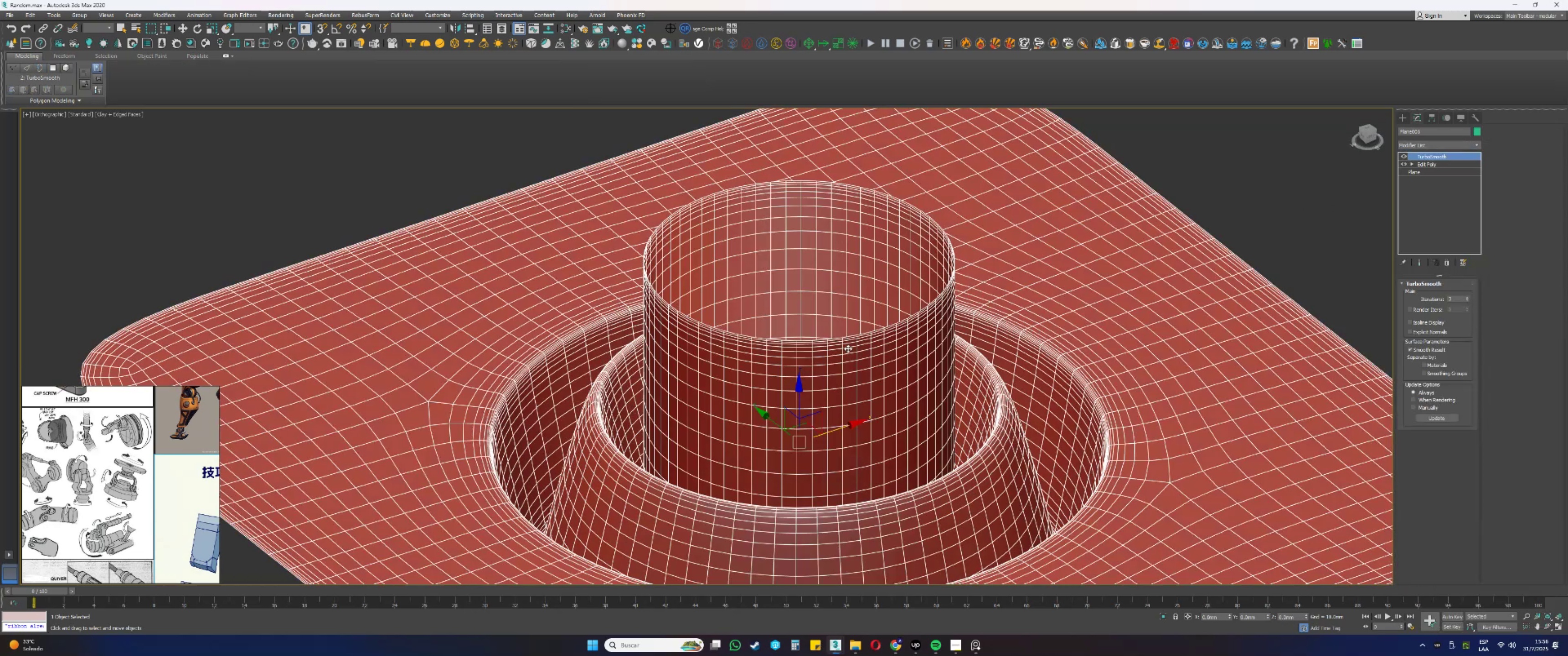 
scroll: coordinate [819, 340], scroll_direction: down, amount: 4.0
 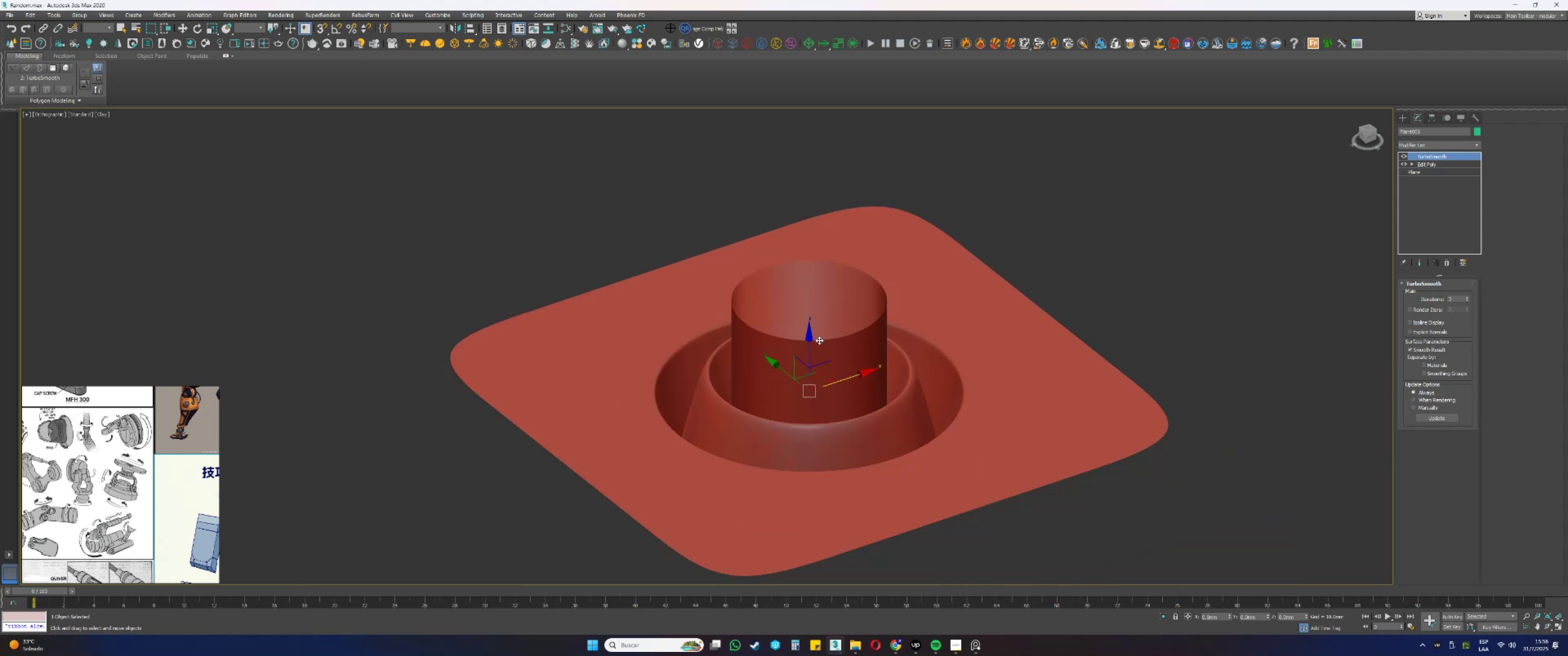 
scroll: coordinate [830, 360], scroll_direction: up, amount: 1.0
 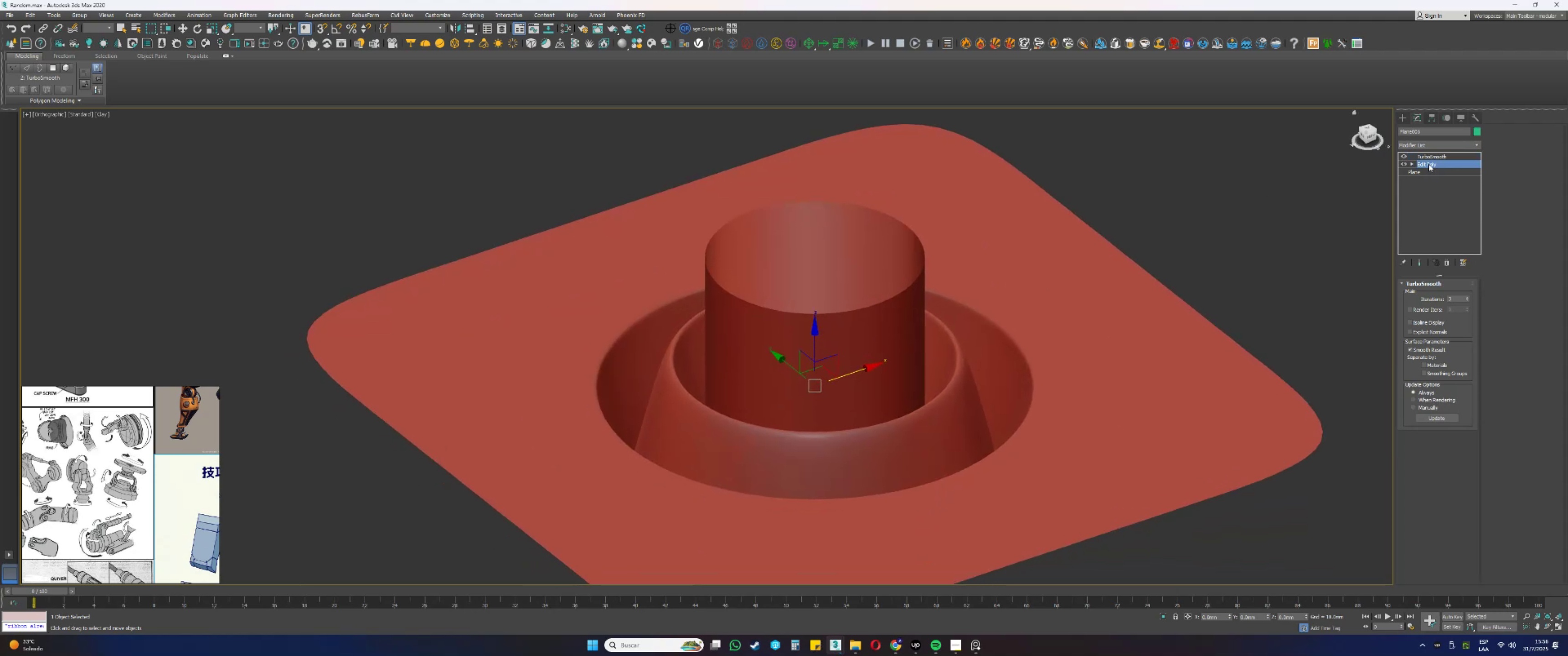 
mouse_move([1432, 167])
 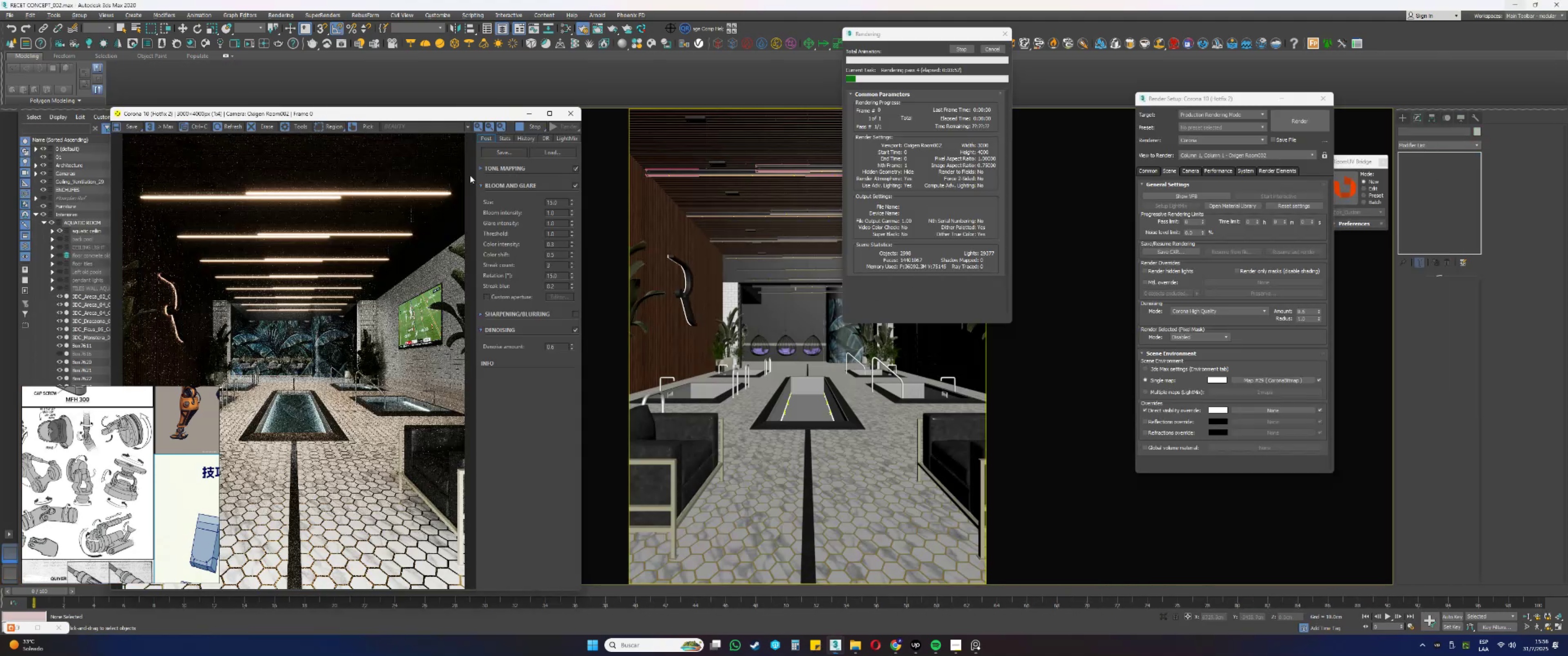 
left_click_drag(start_coordinate=[424, 112], to_coordinate=[512, 29])
 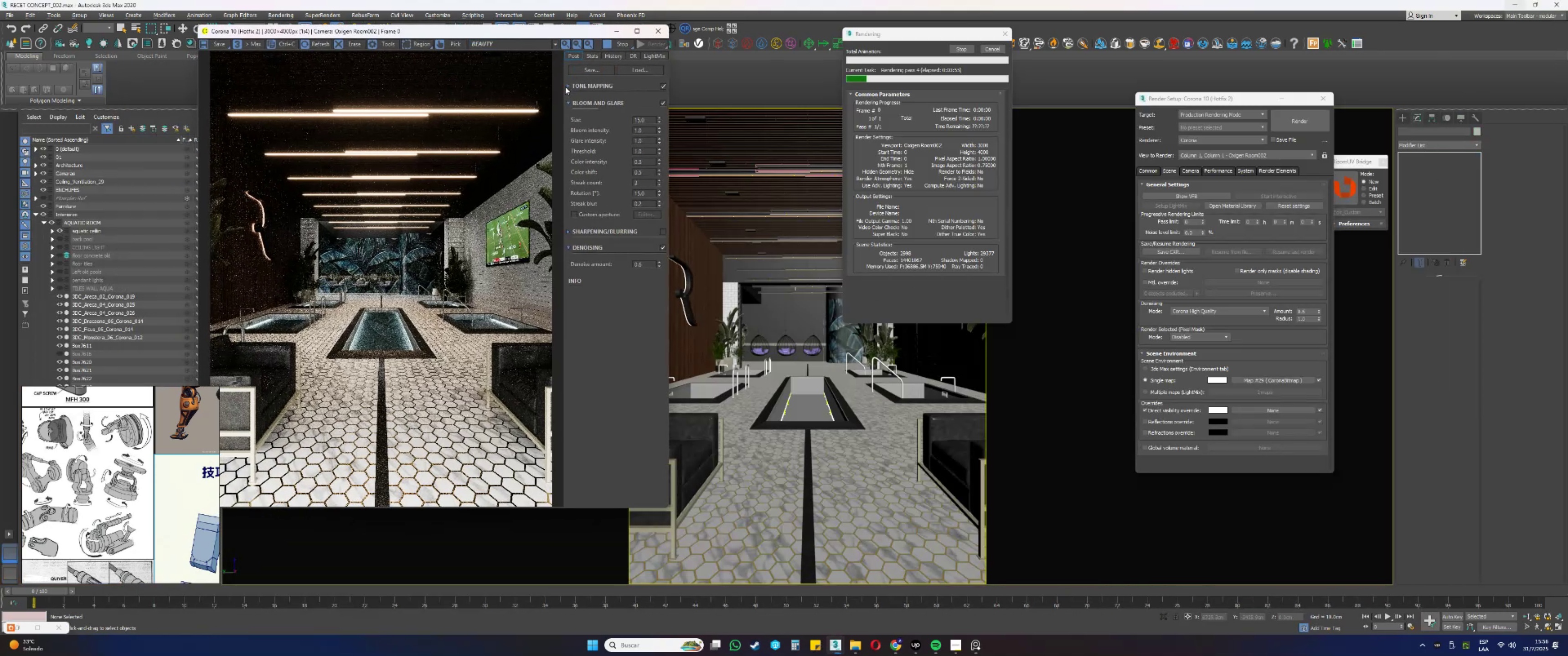 
double_click([569, 85])
 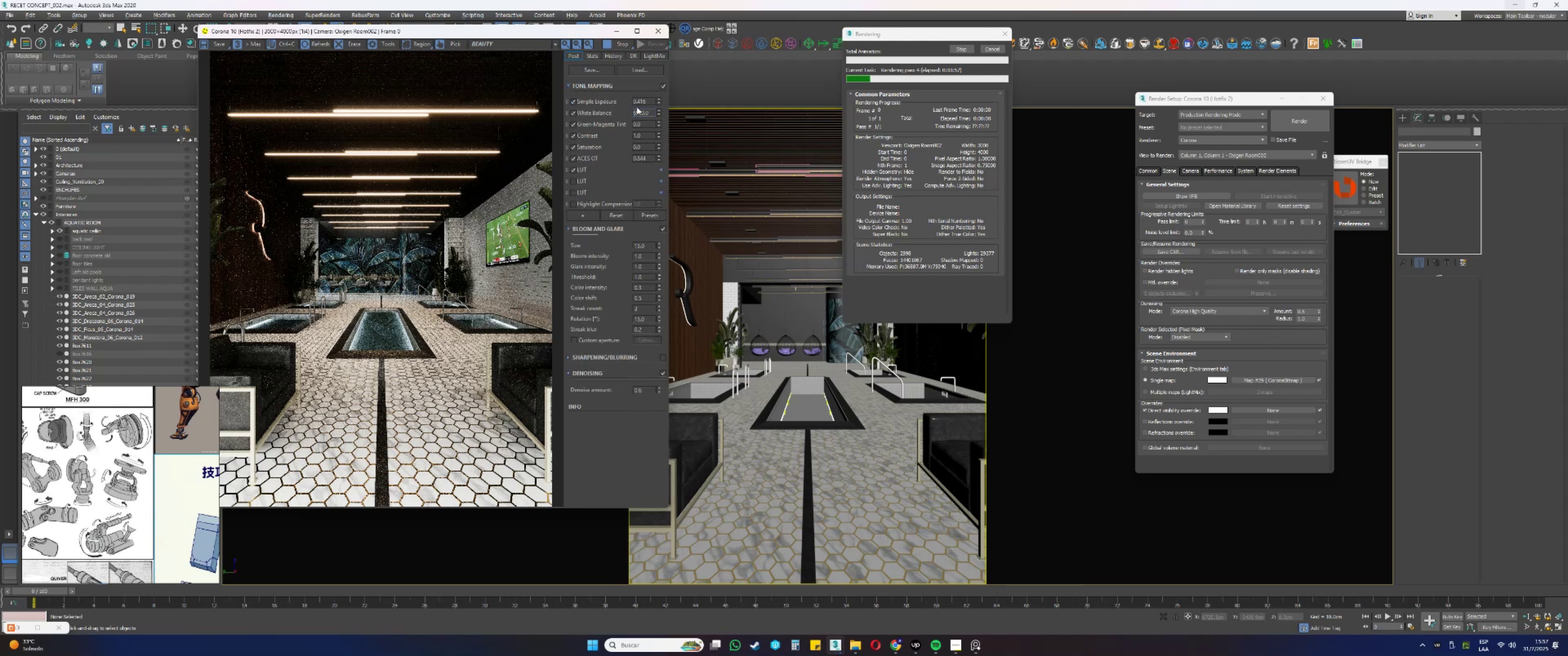 
left_click([574, 103])
 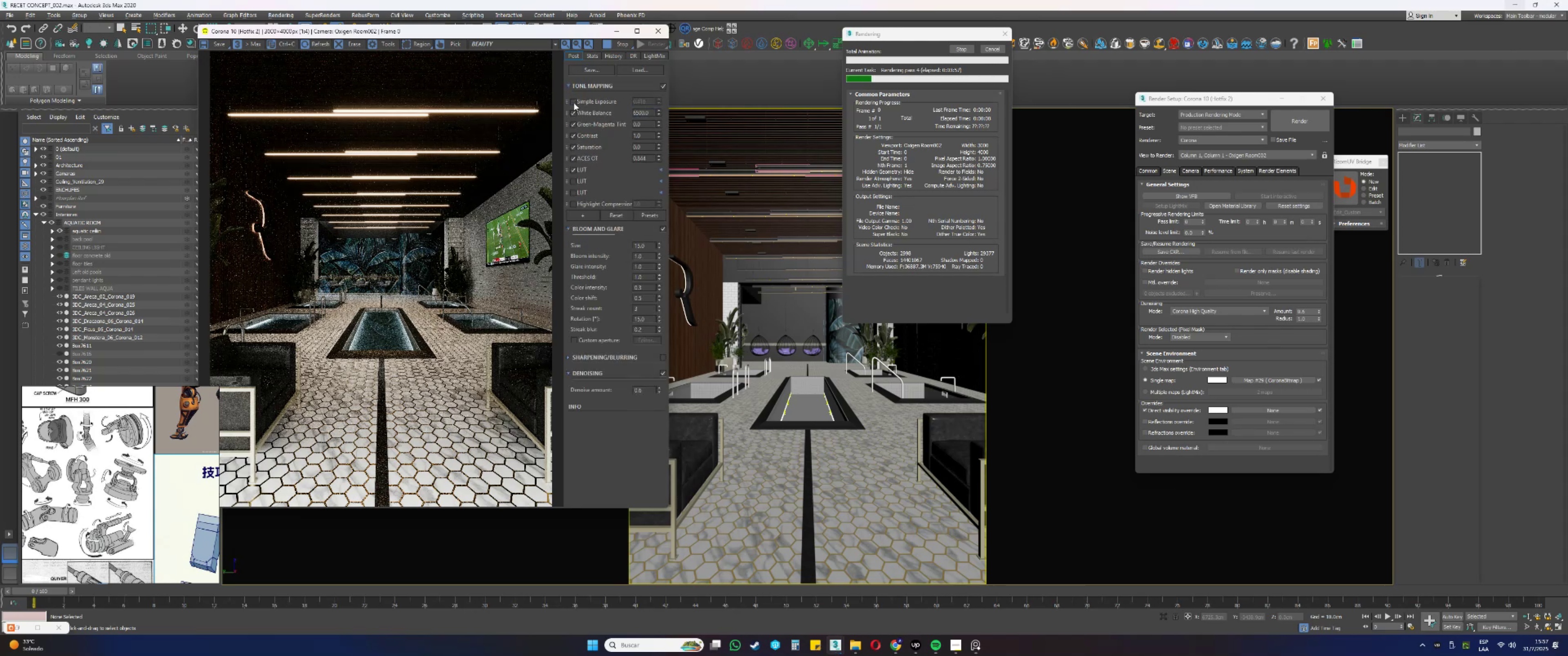 
left_click([574, 102])
 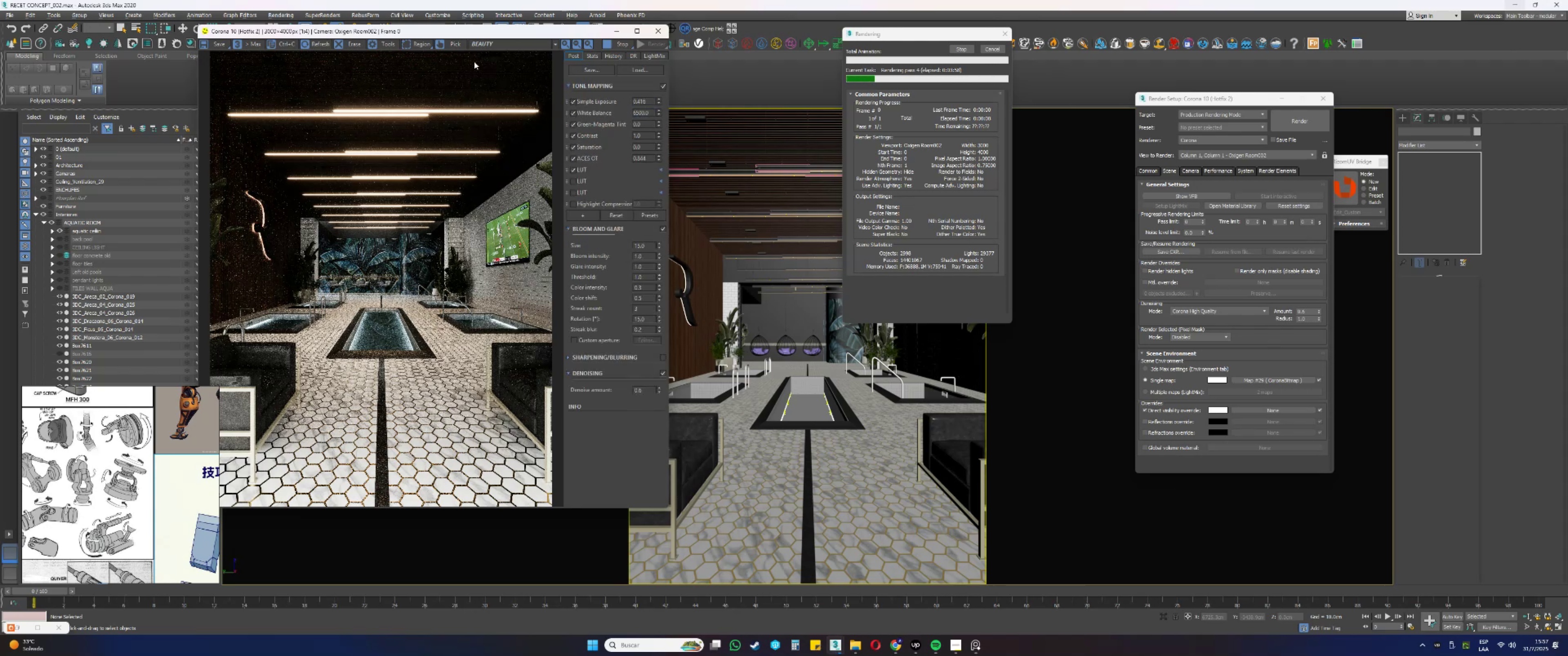 
left_click_drag(start_coordinate=[464, 34], to_coordinate=[449, 8])
 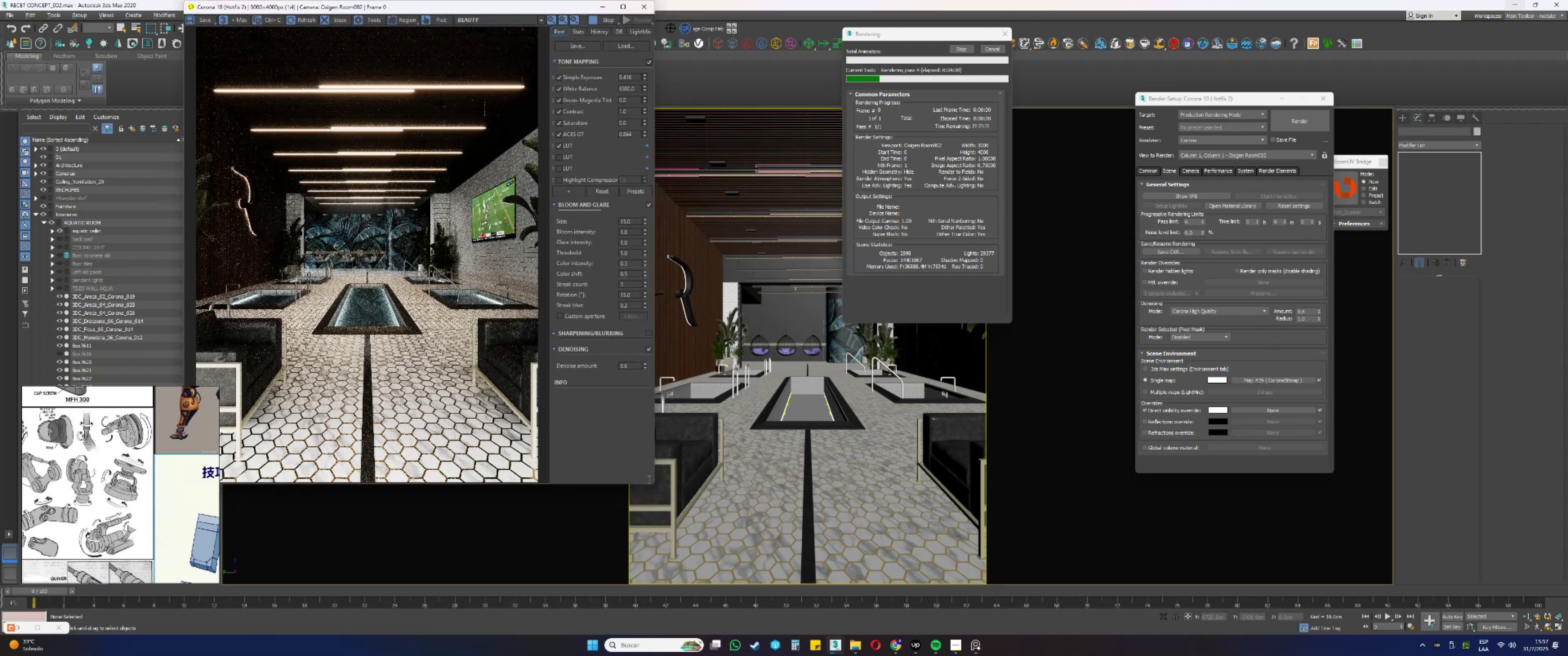 
left_click_drag(start_coordinate=[653, 484], to_coordinate=[901, 634])
 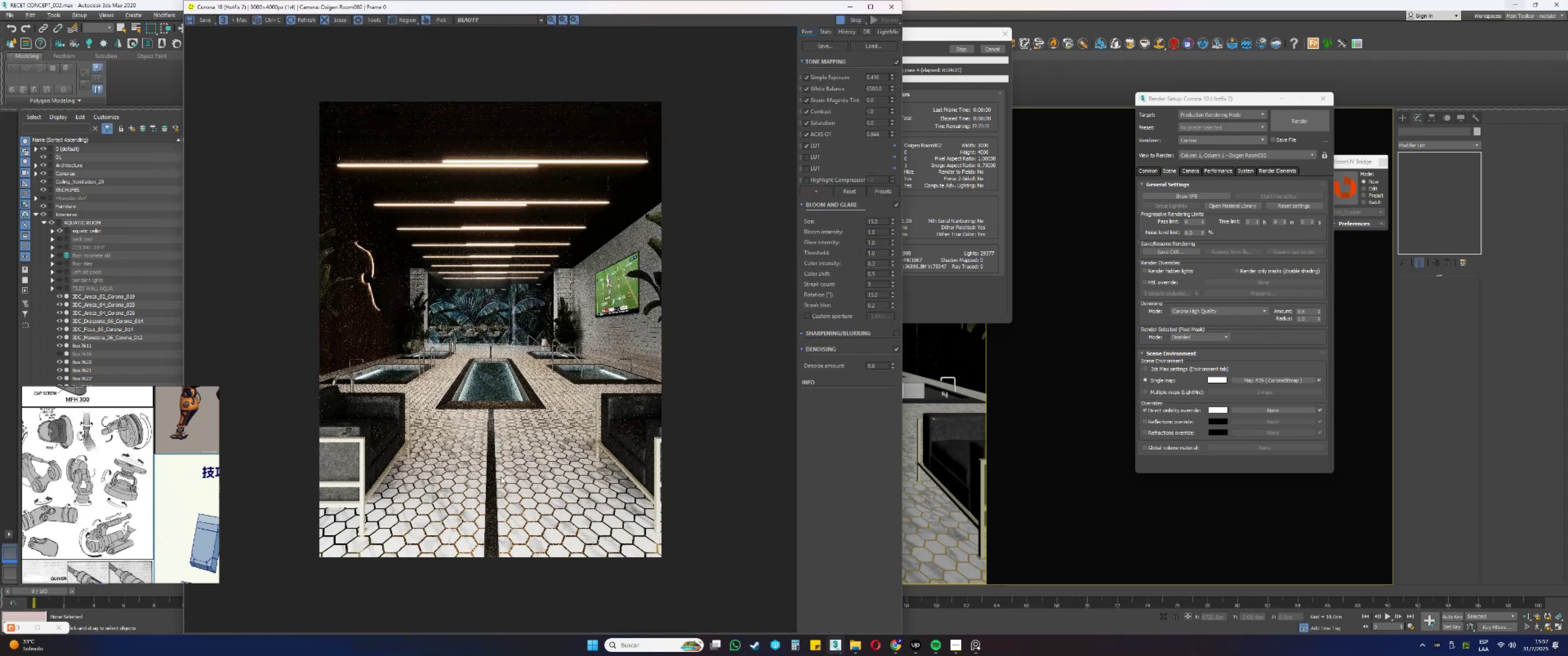 
scroll: coordinate [482, 471], scroll_direction: up, amount: 1.0
 